 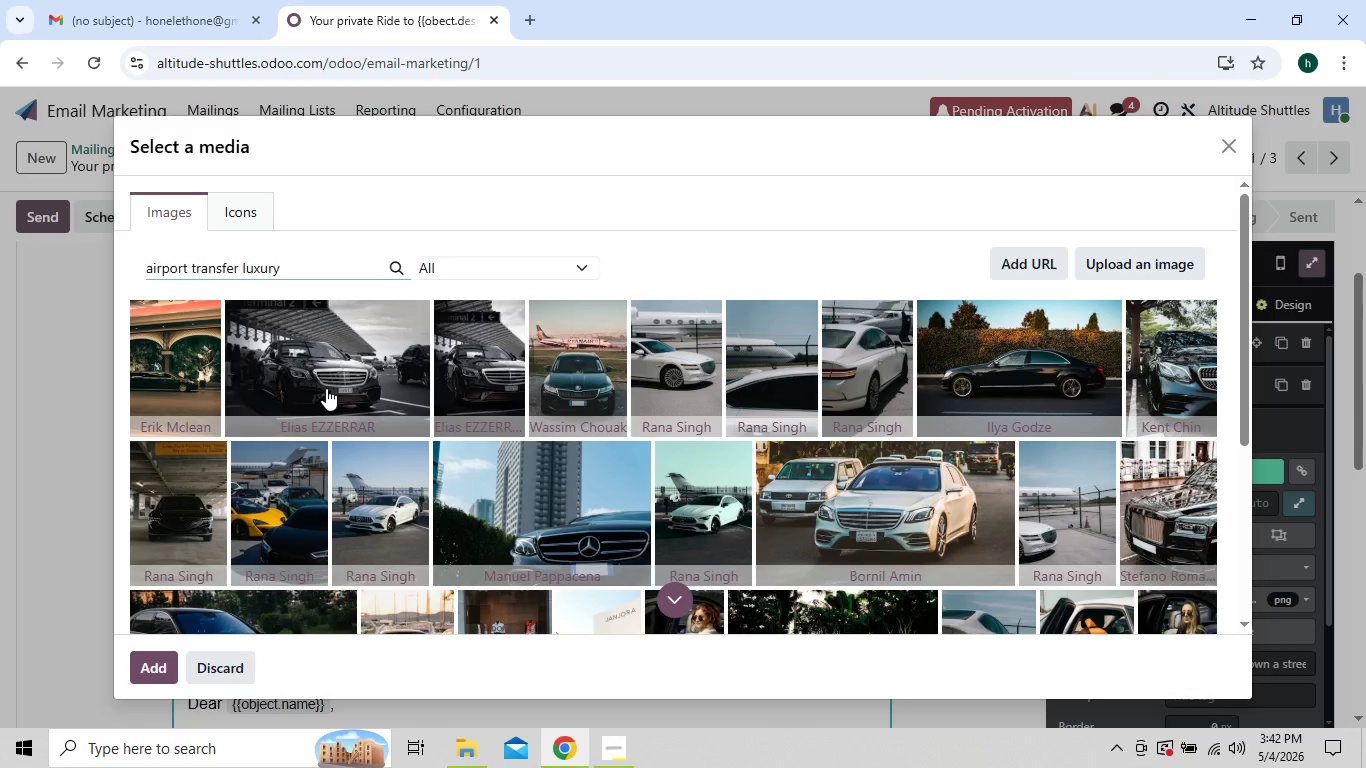 
key(Backspace)
 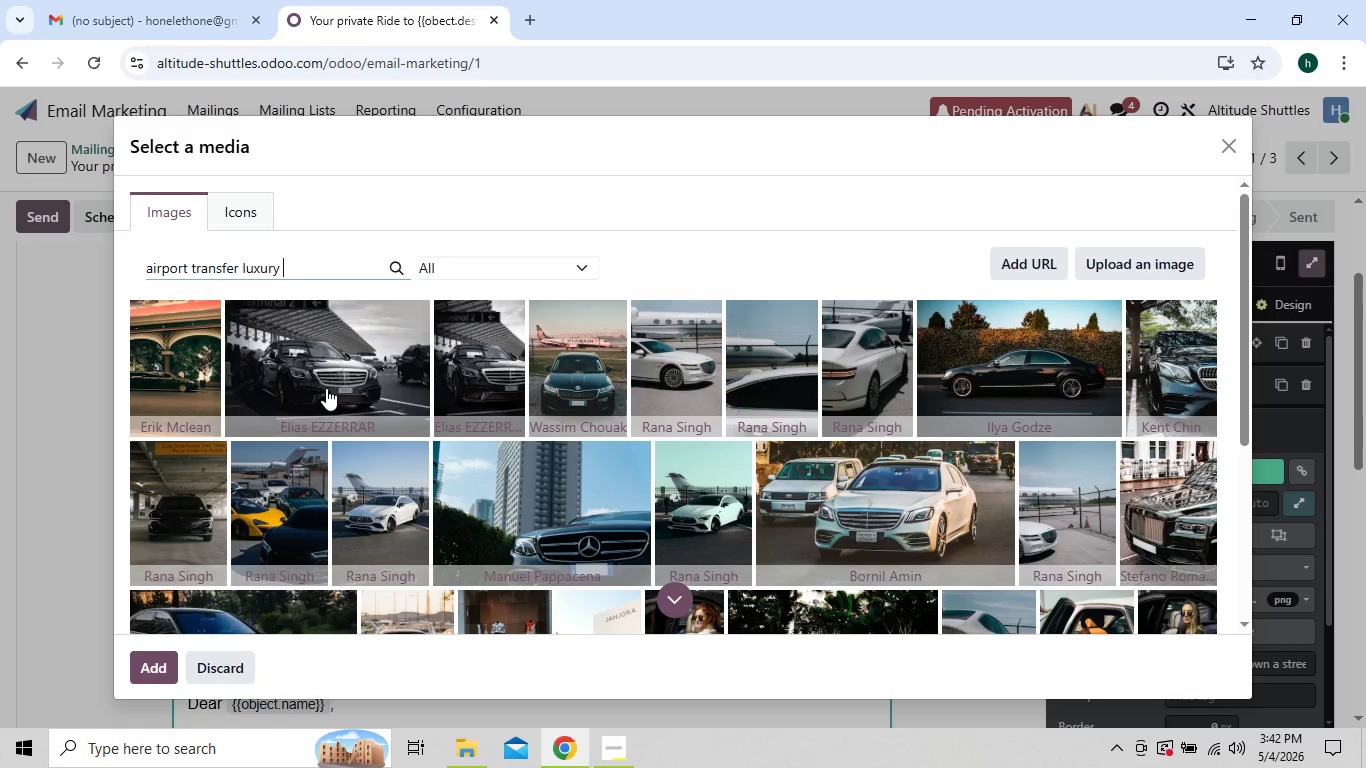 
key(Backspace)
 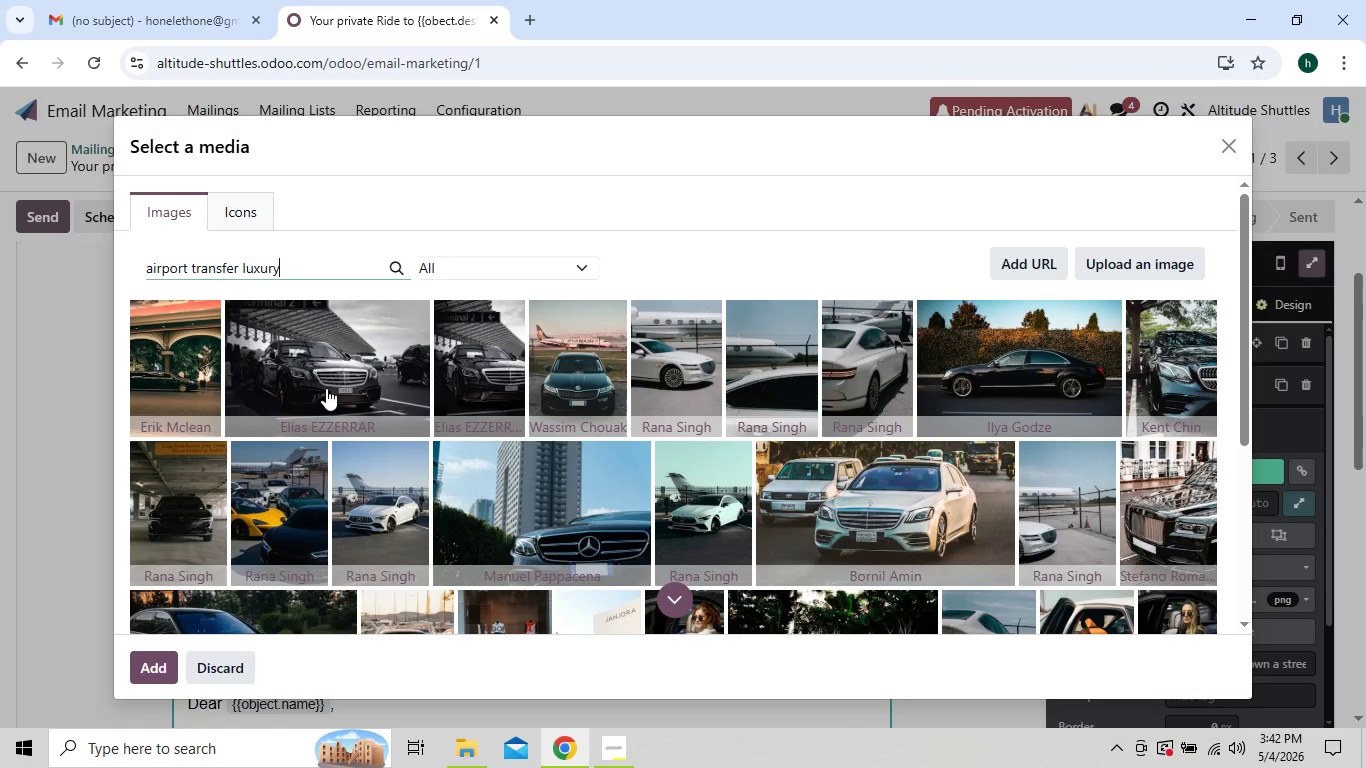 
key(Backspace)
 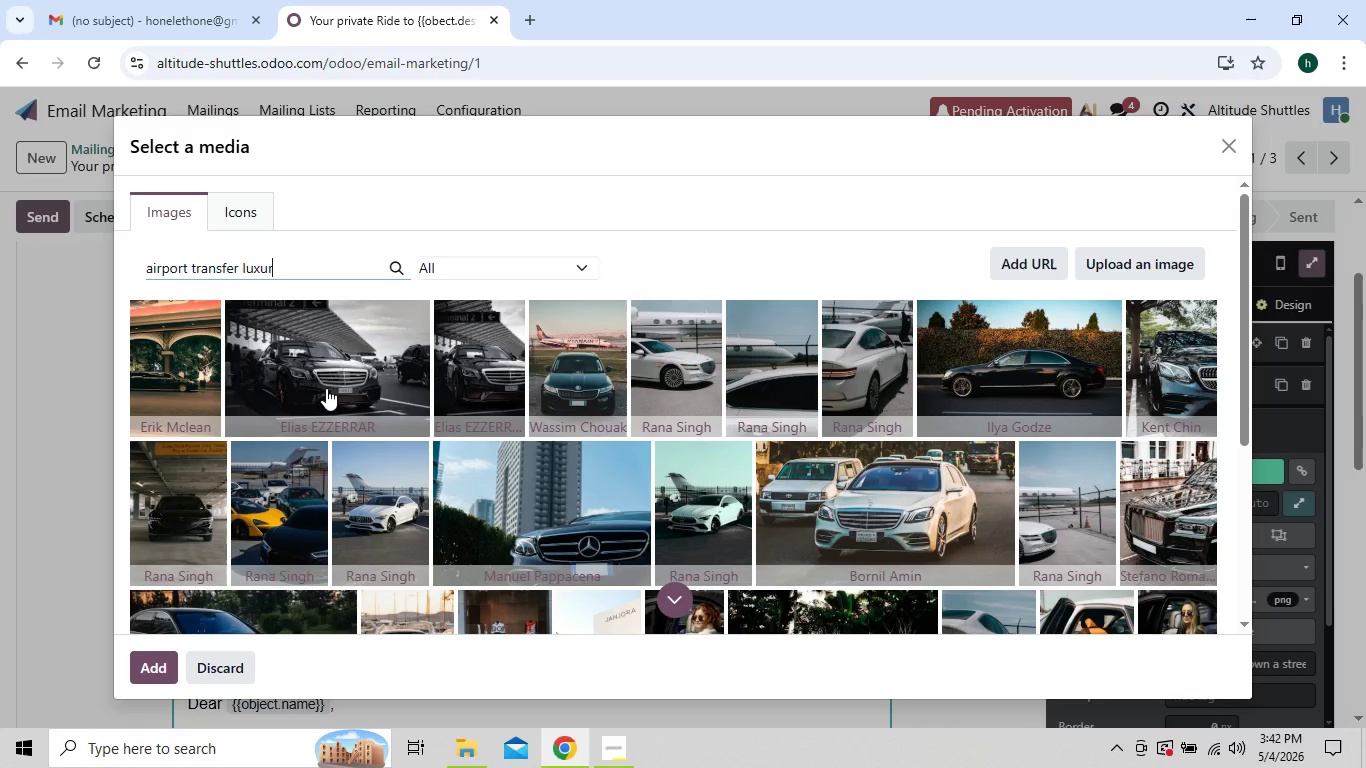 
key(Backspace)
 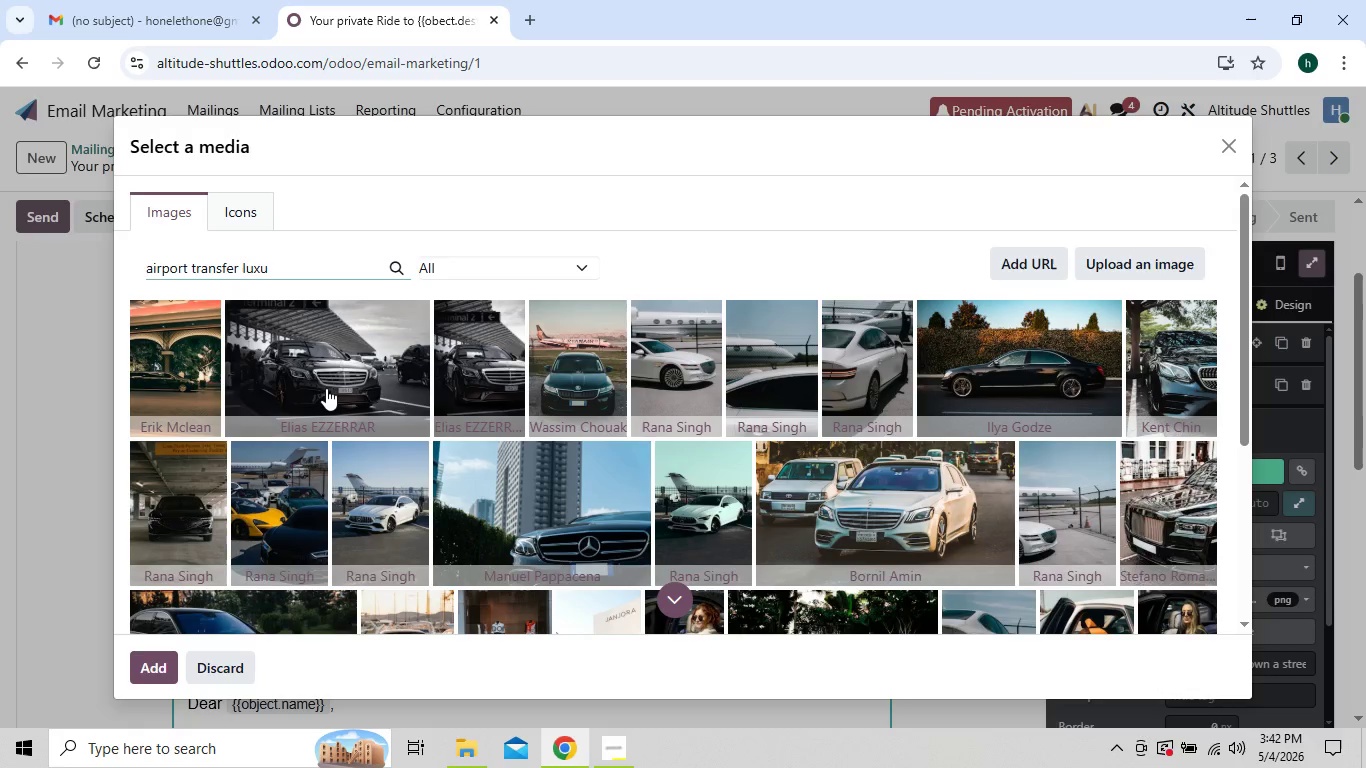 
key(Backspace)
 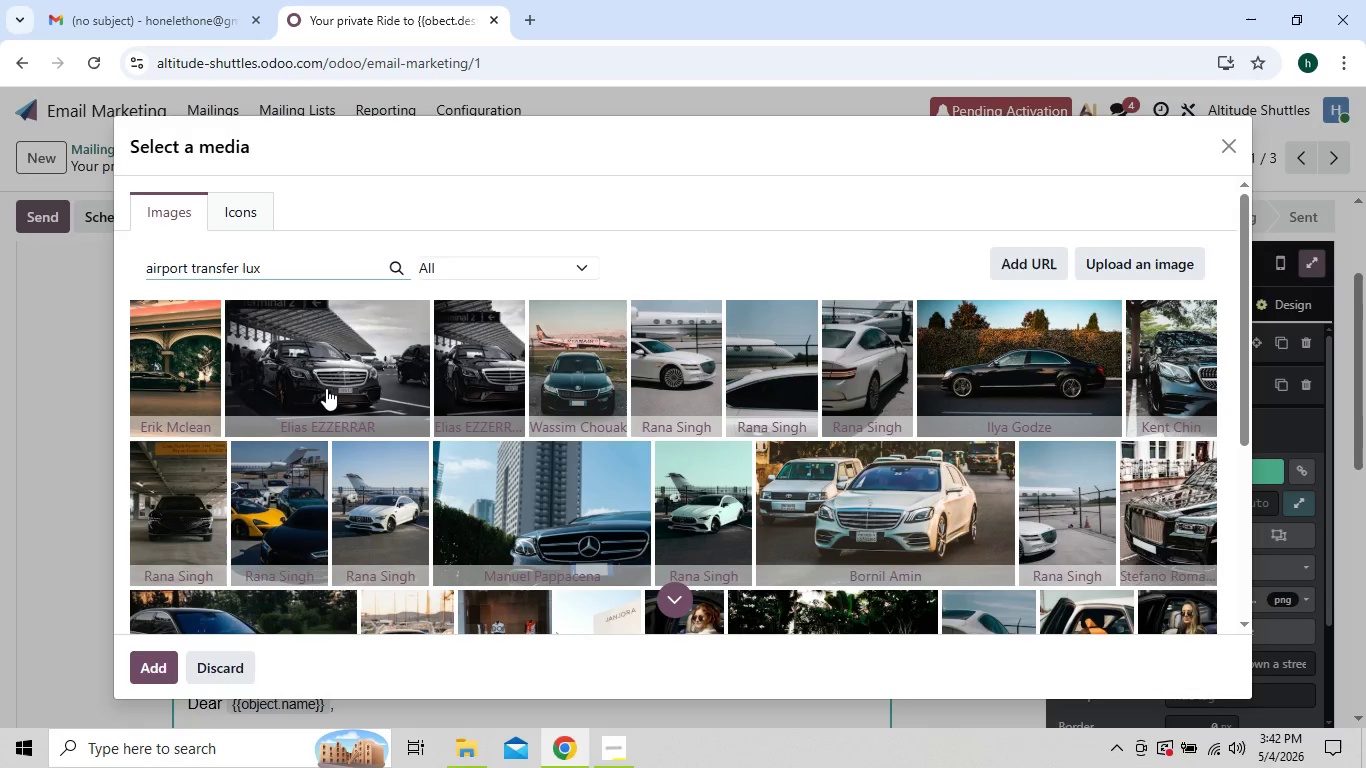 
key(Backspace)
 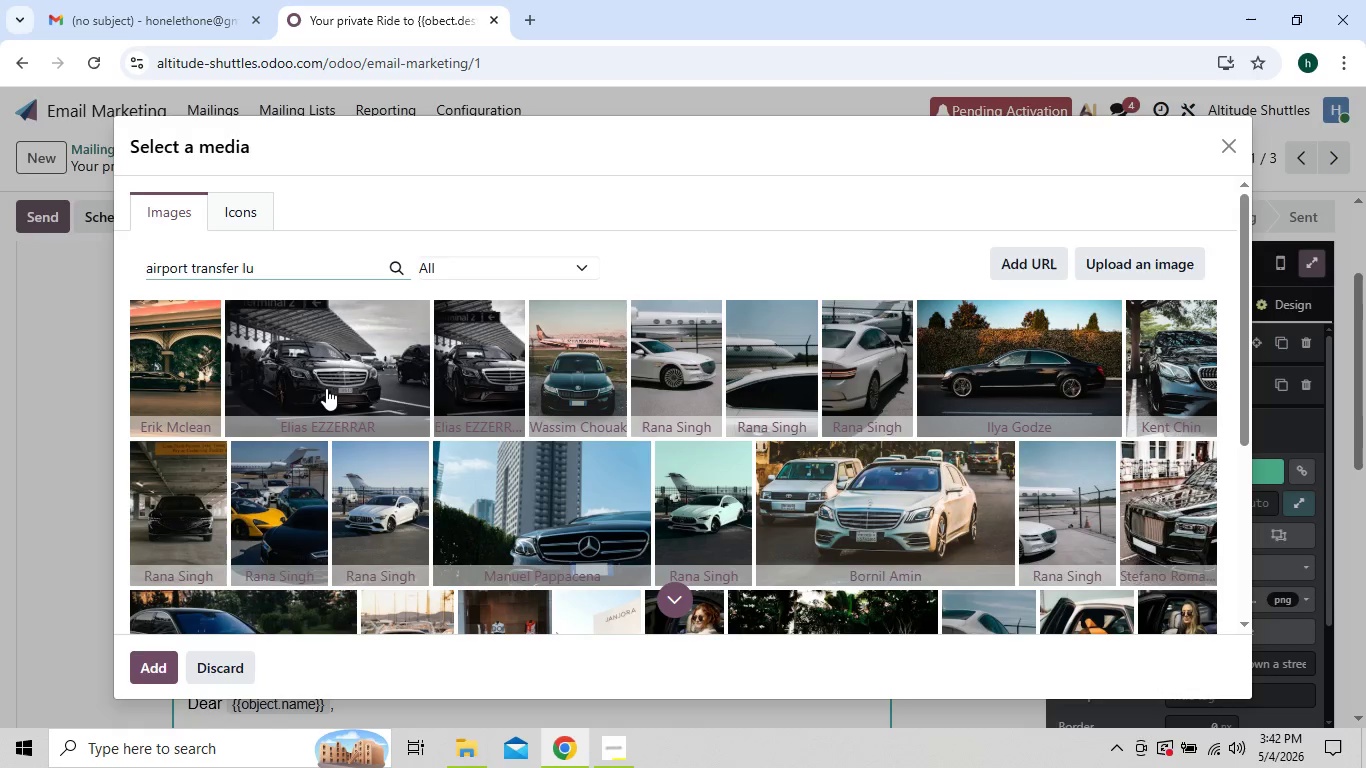 
key(Backspace)
 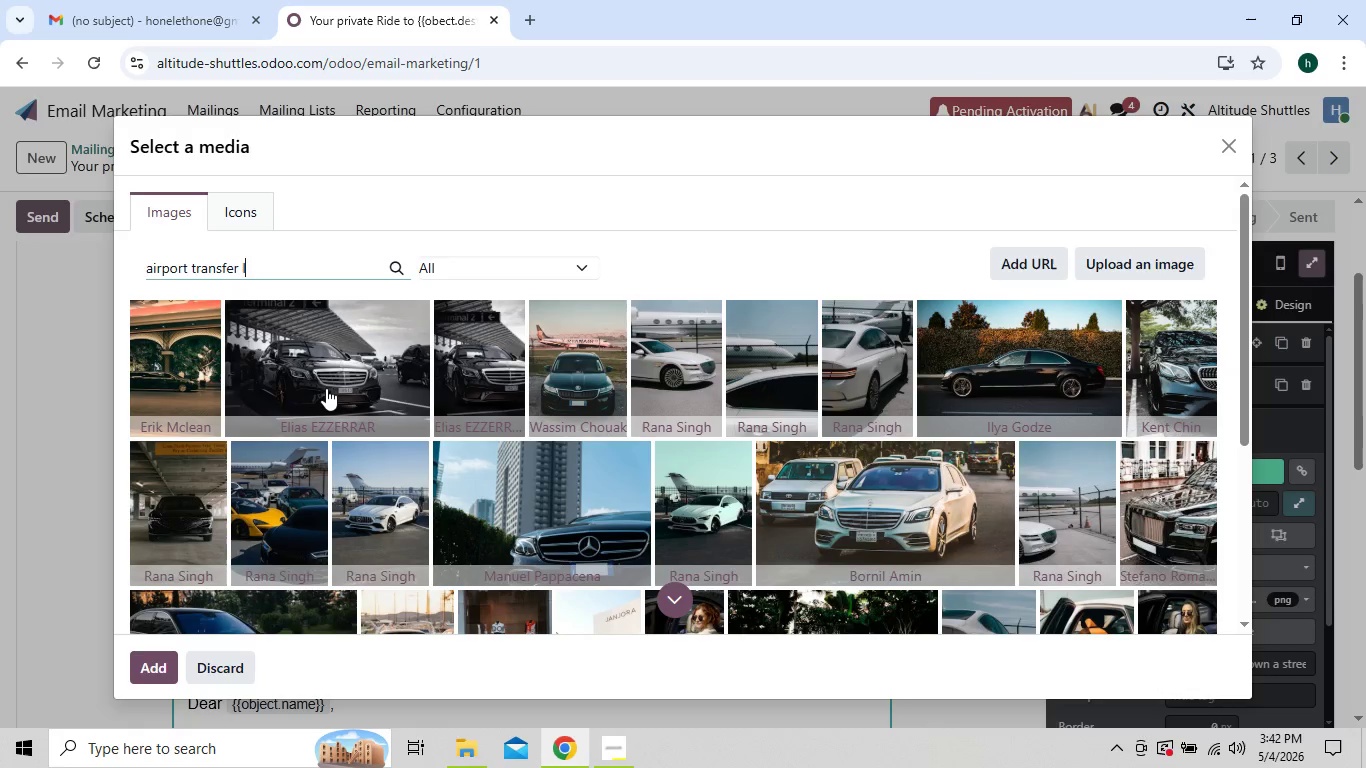 
key(Backspace)
 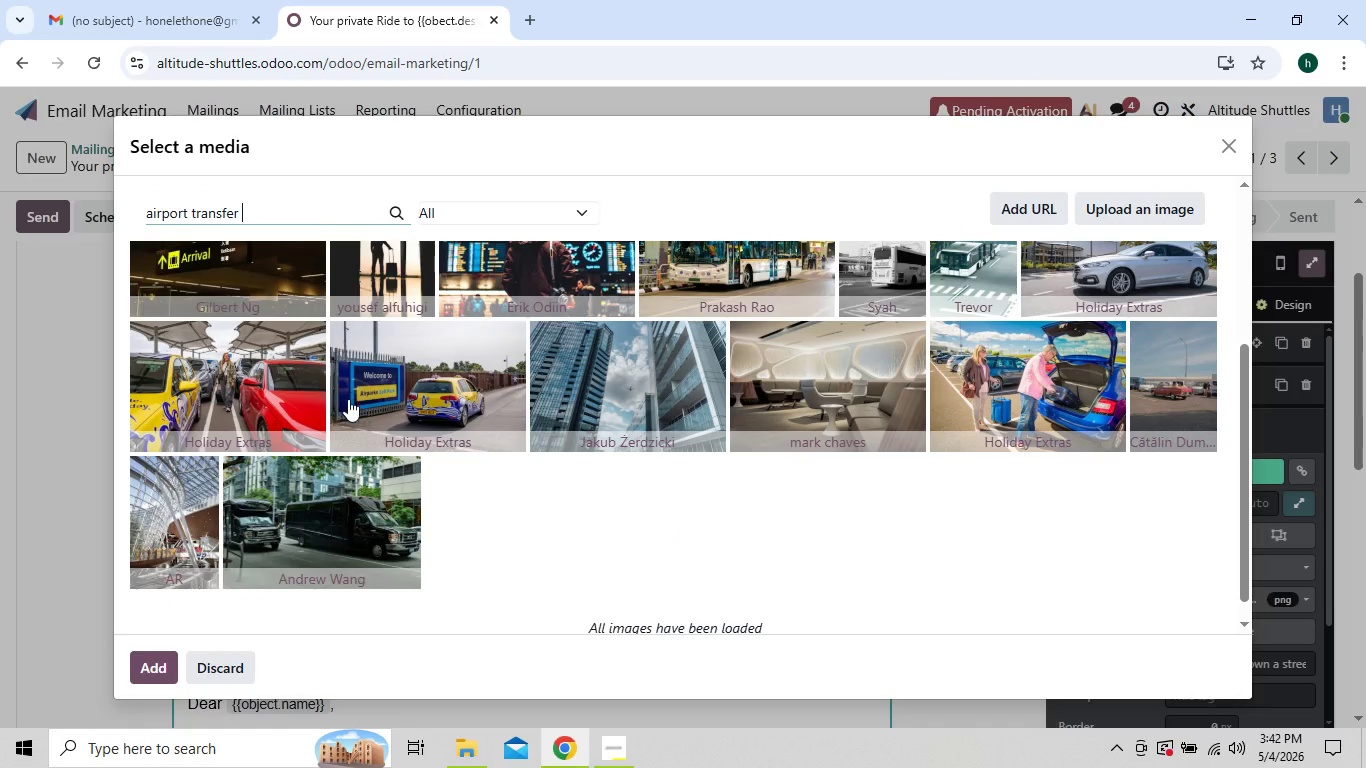 
wait(17.88)
 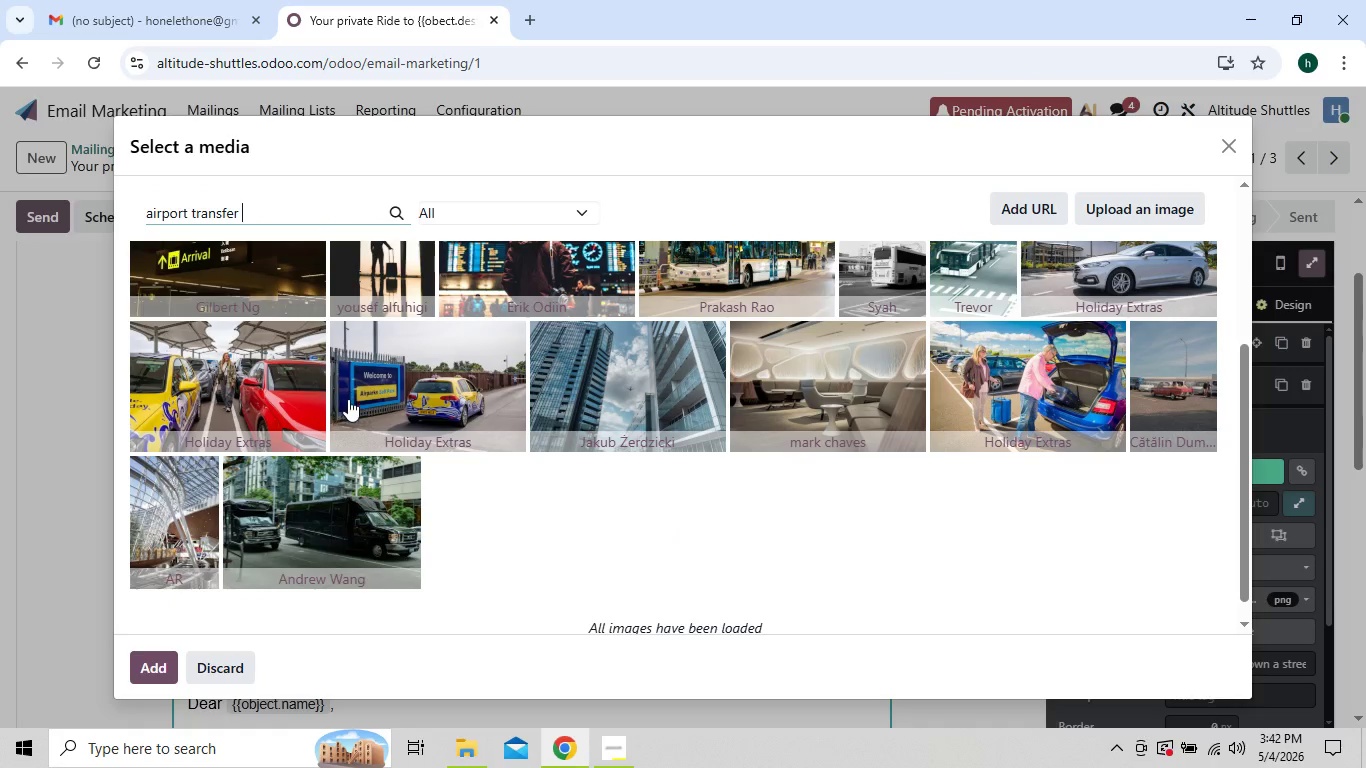 
type(luxury)
 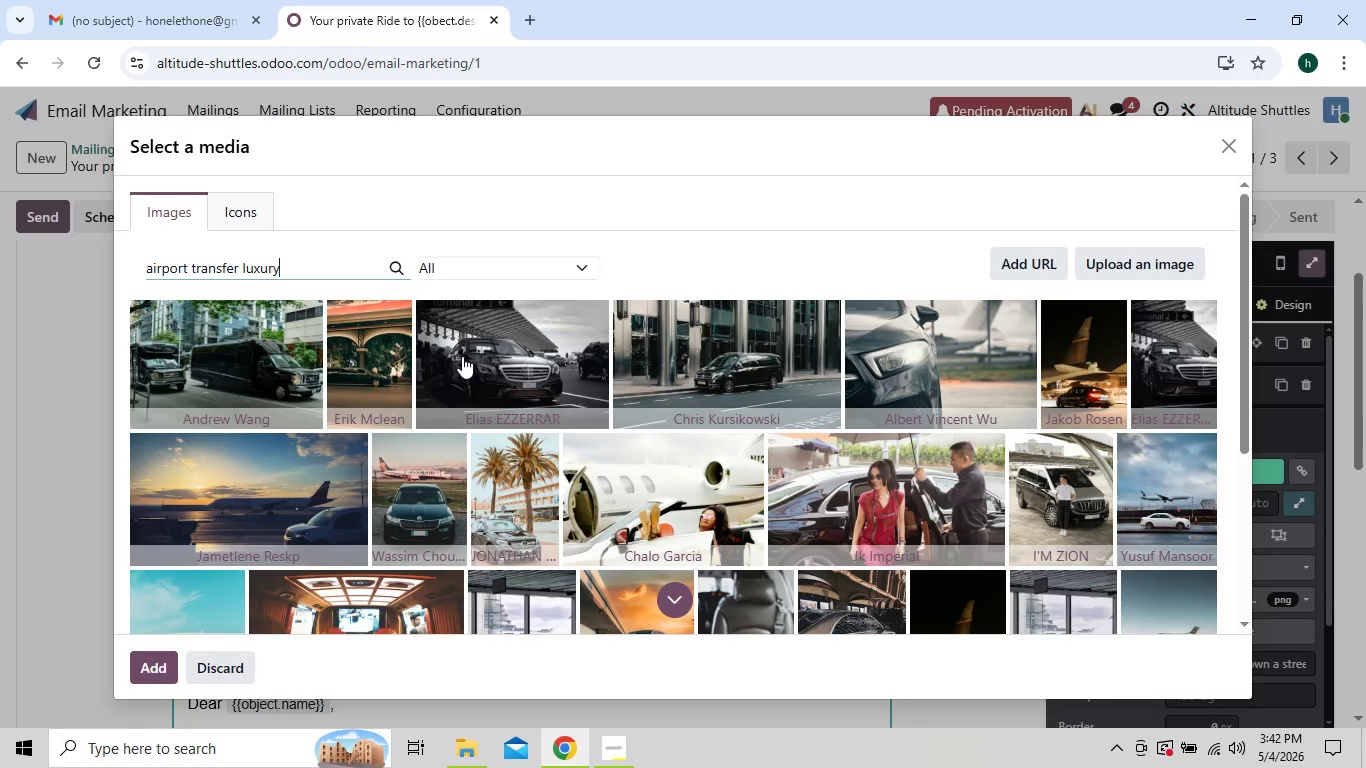 
wait(11.38)
 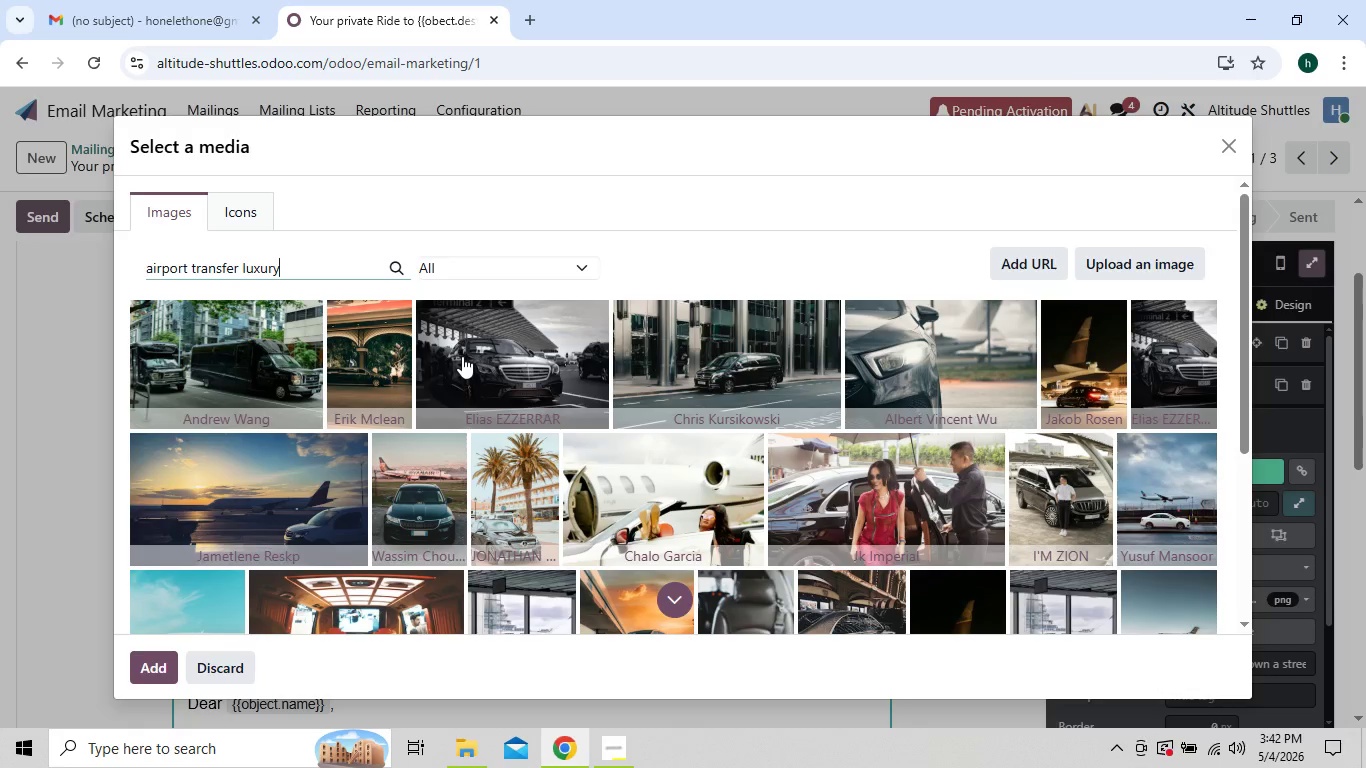 
left_click([626, 477])
 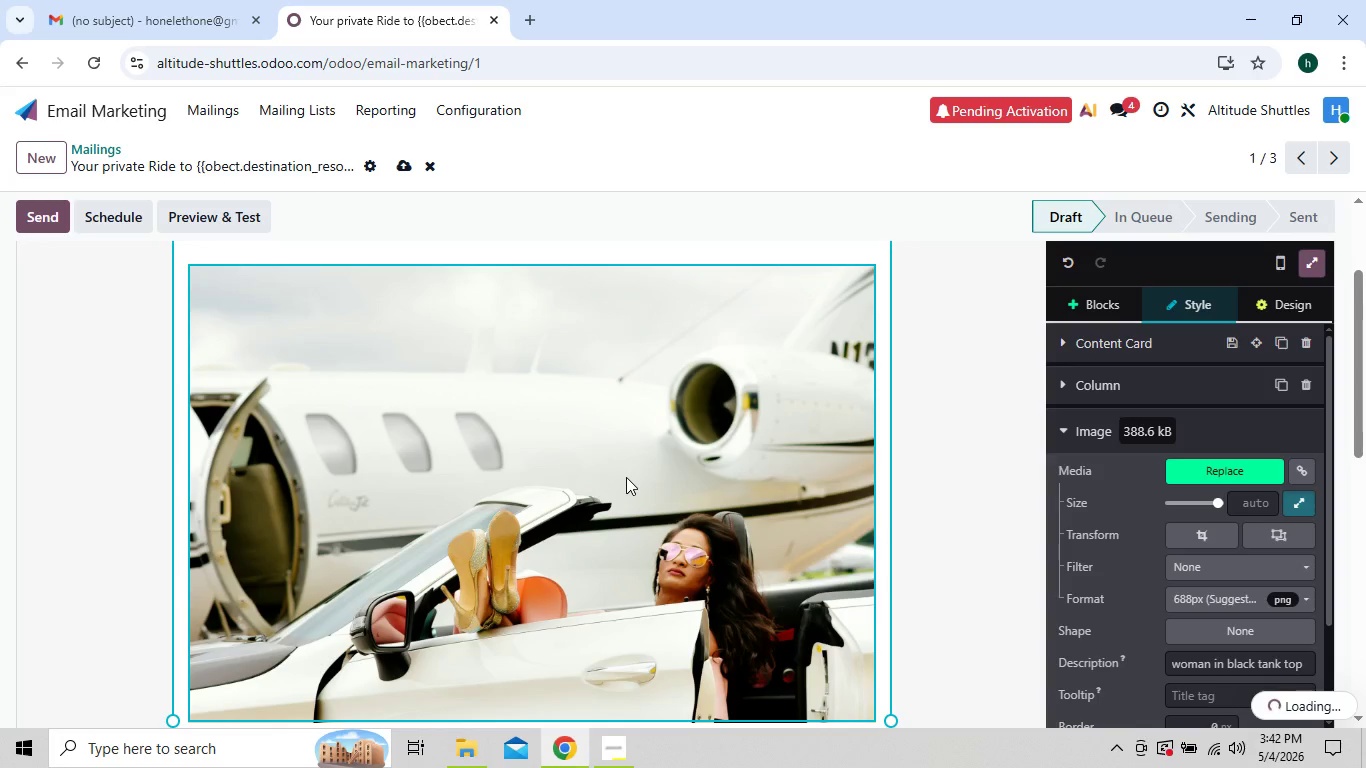 
wait(11.0)
 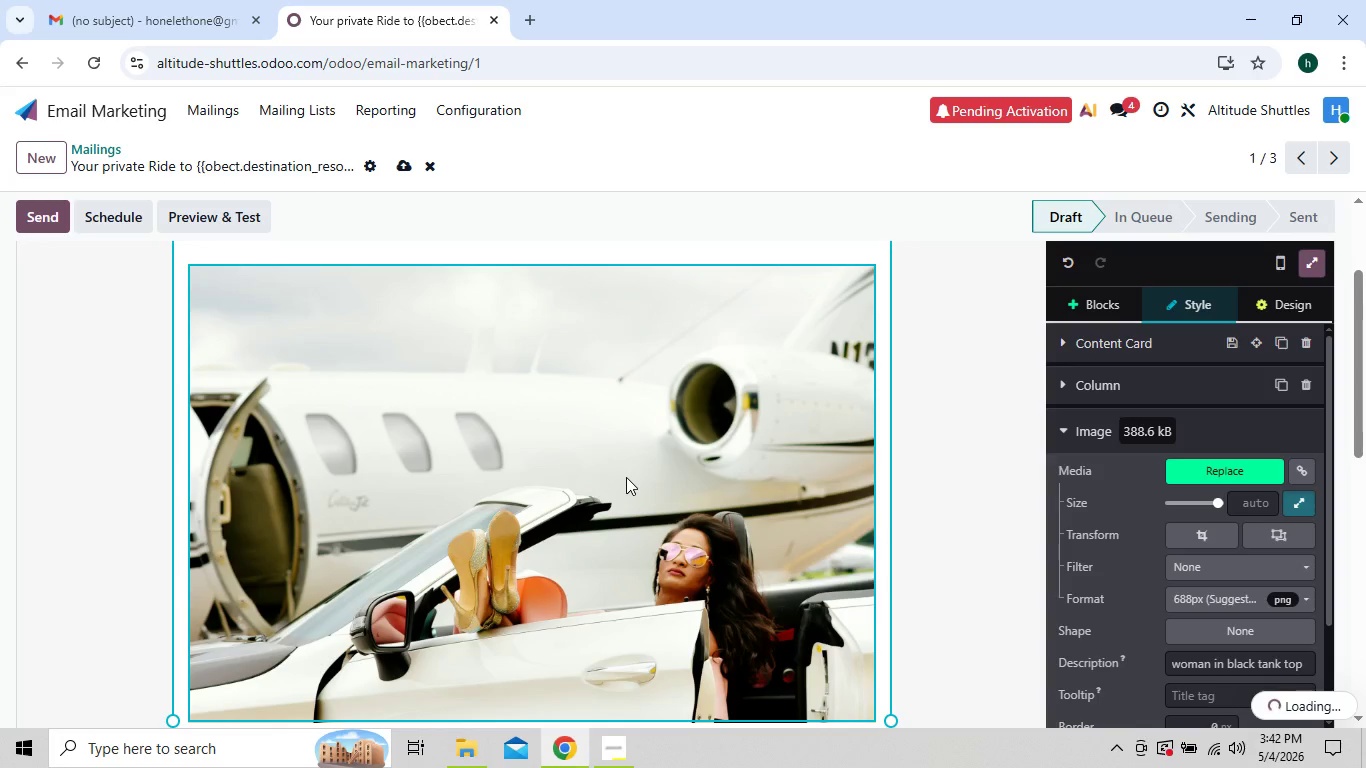 
left_click([821, 526])
 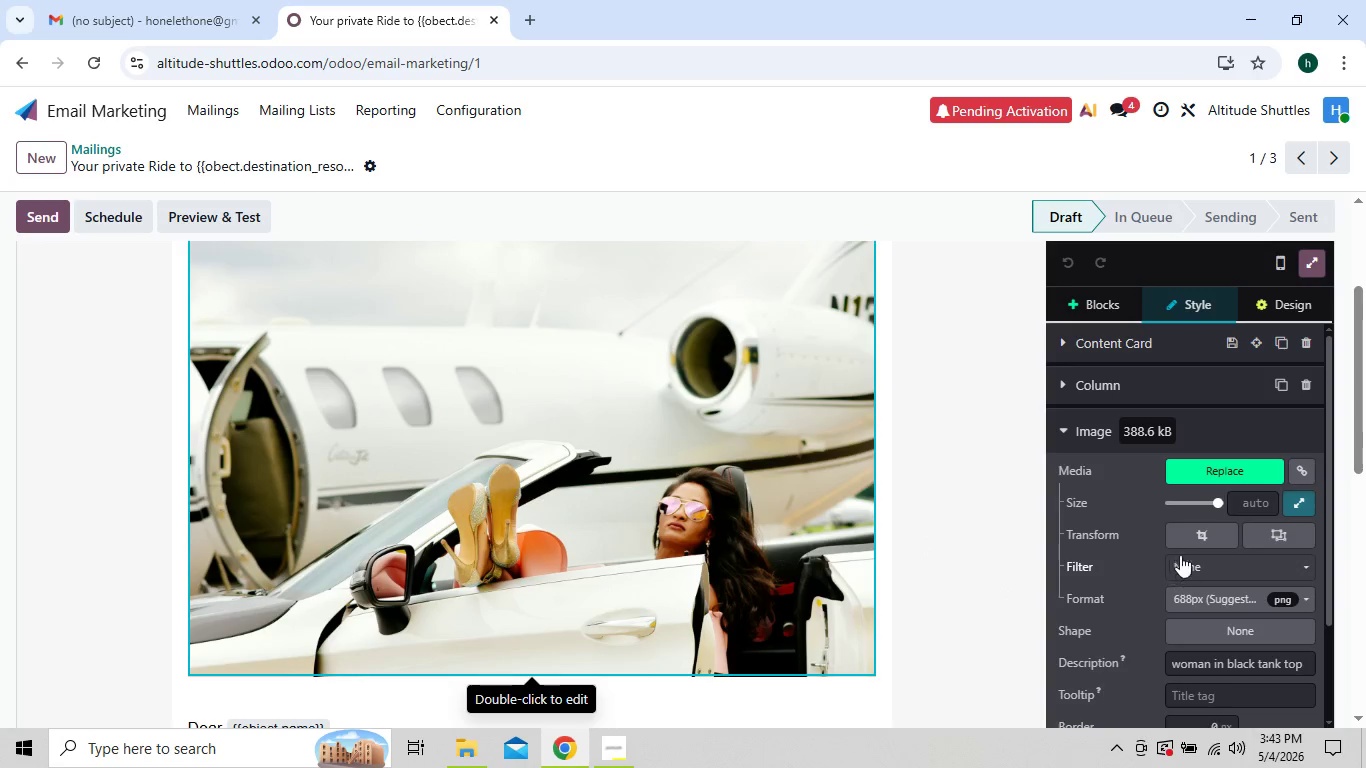 
left_click([1190, 536])
 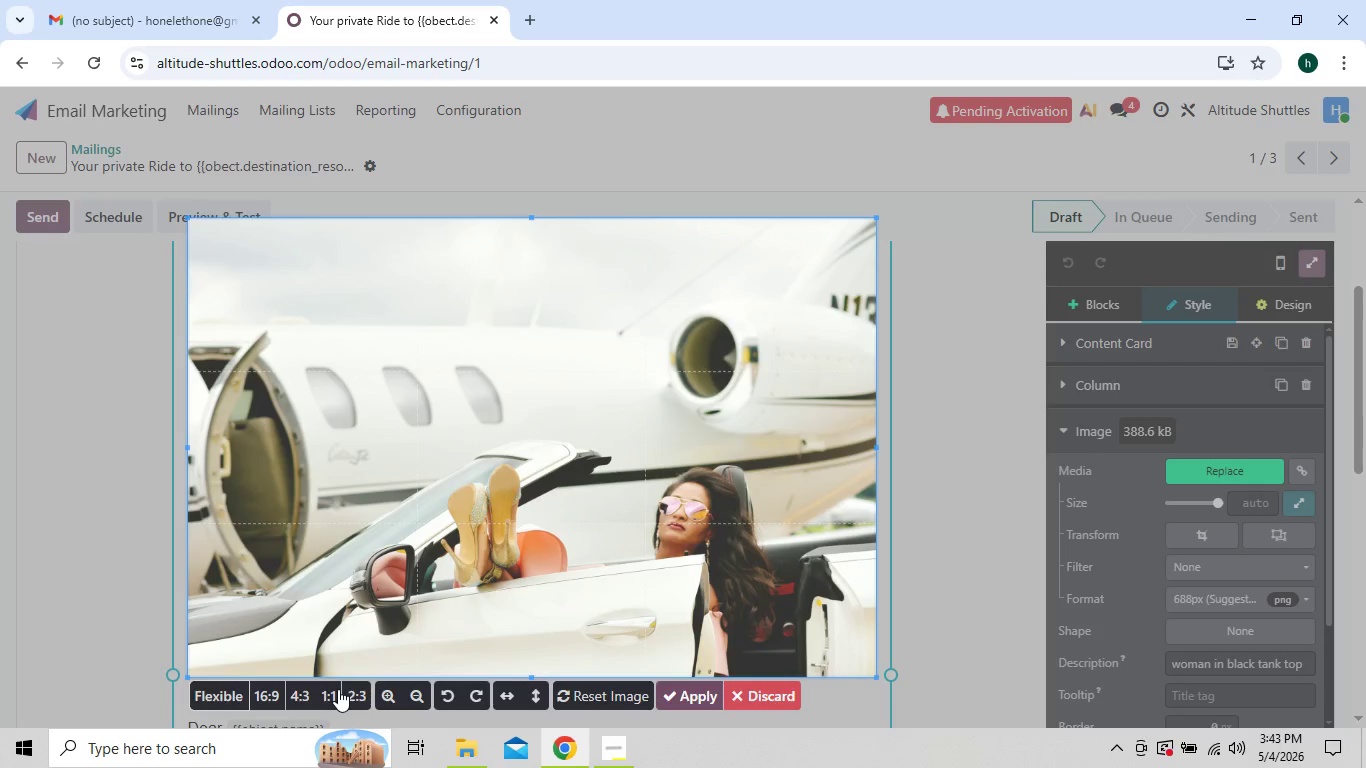 
left_click([270, 697])
 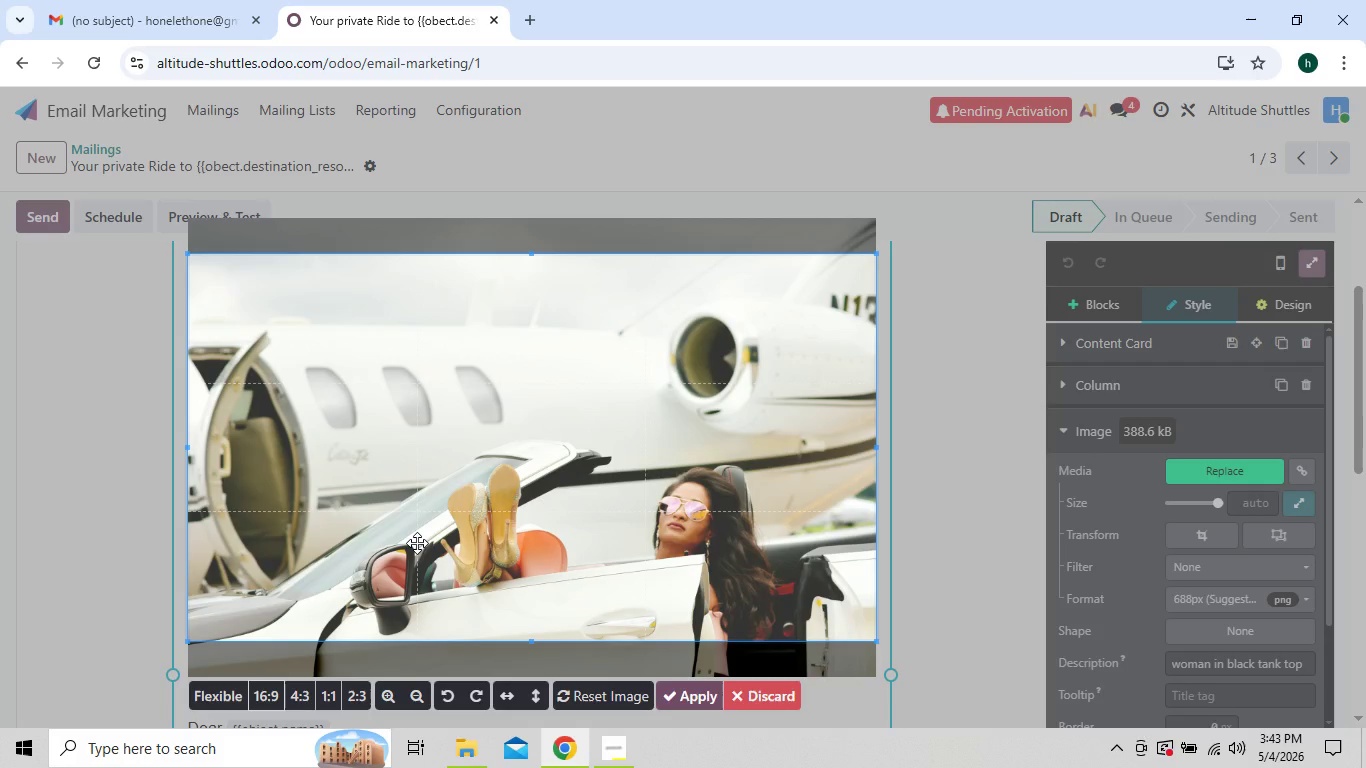 
left_click_drag(start_coordinate=[460, 565], to_coordinate=[465, 574])
 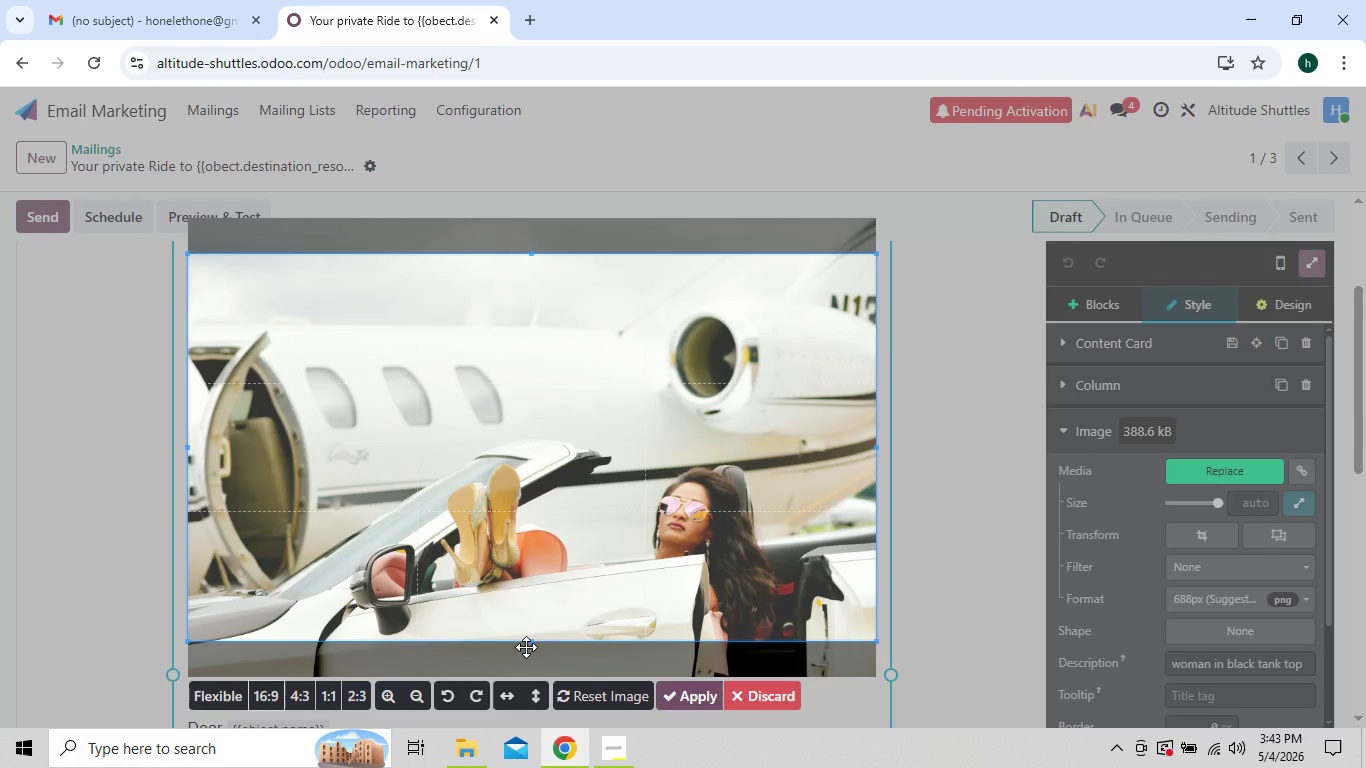 
left_click_drag(start_coordinate=[527, 603], to_coordinate=[527, 626])
 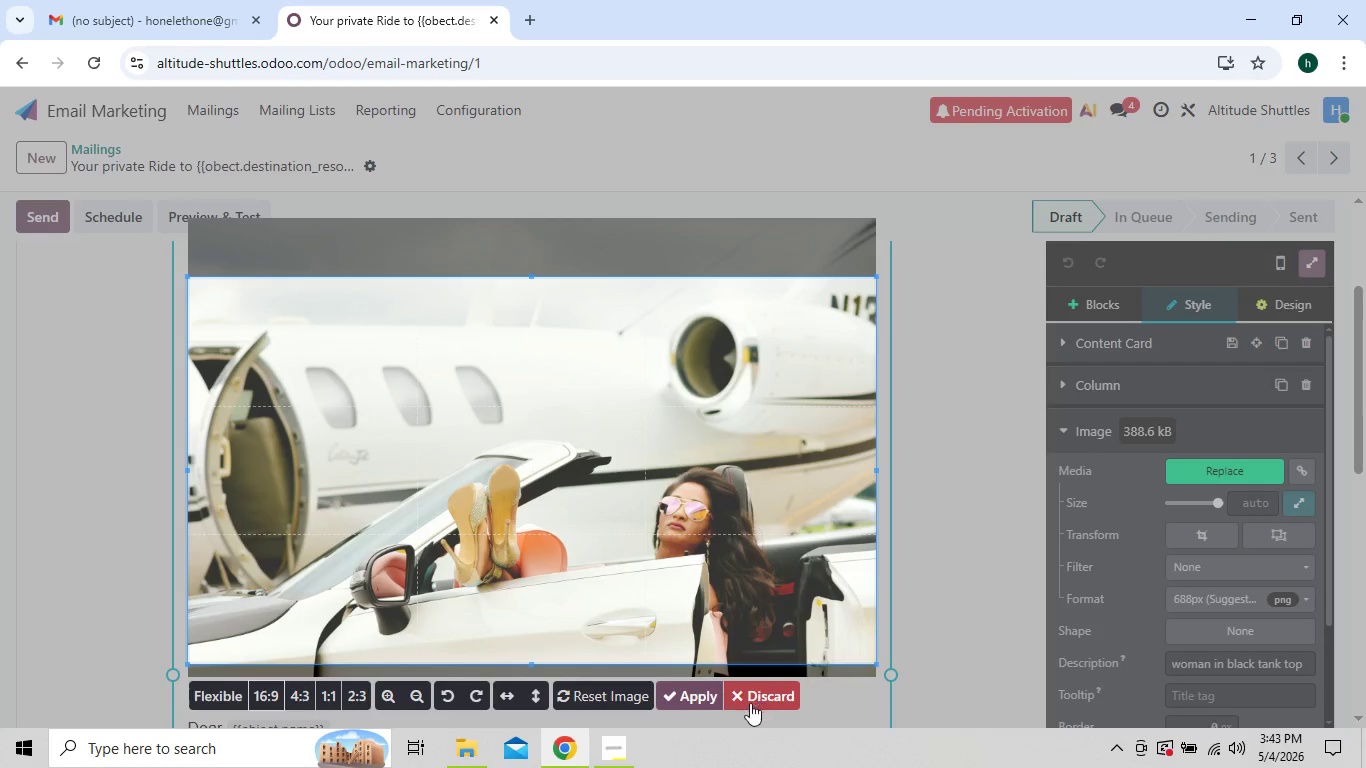 
left_click([709, 703])
 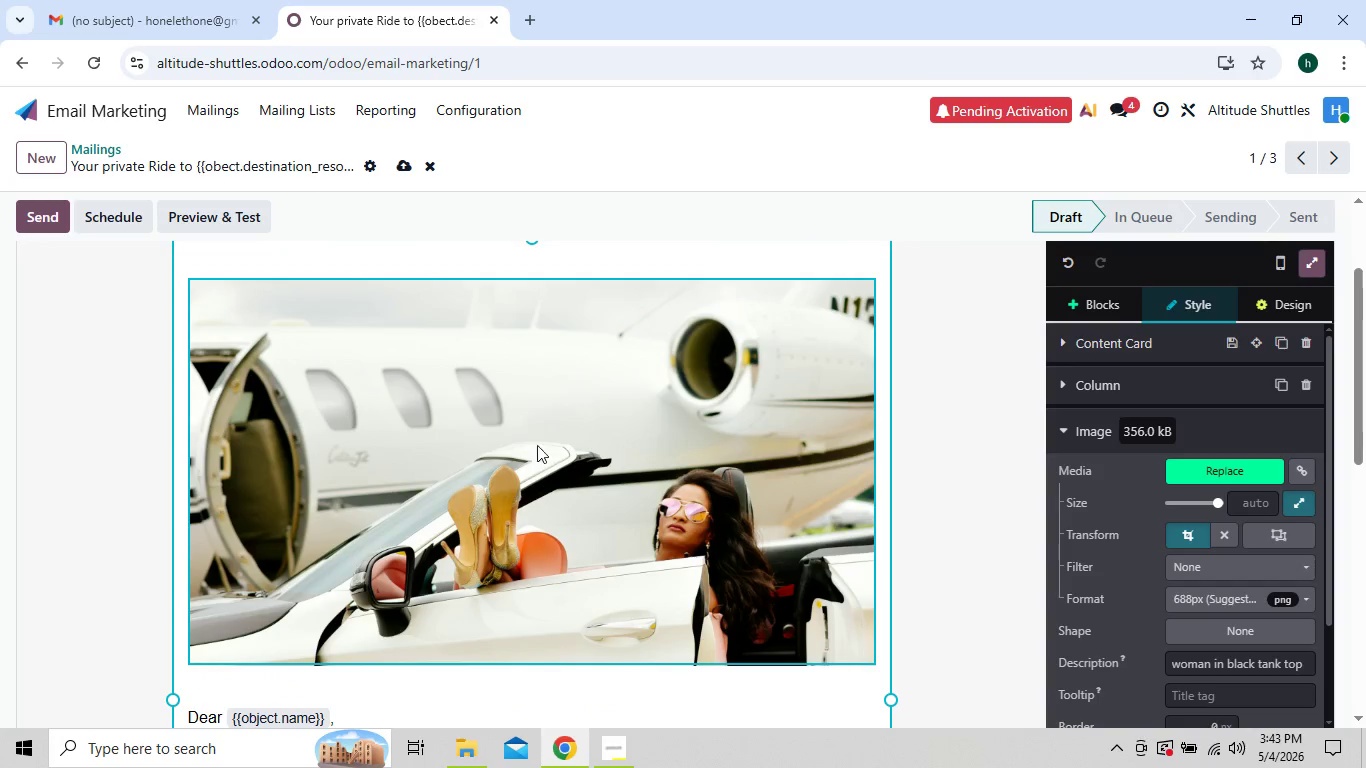 
double_click([413, 393])
 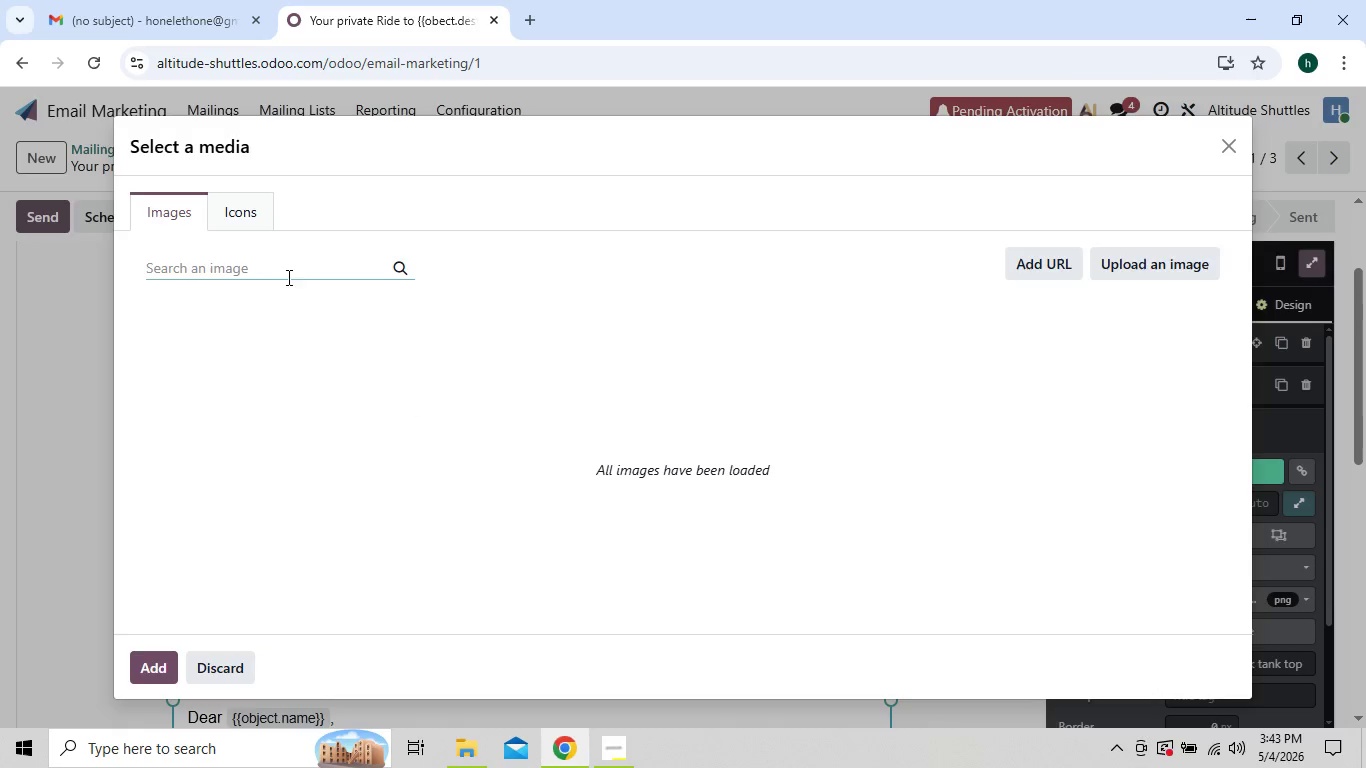 
left_click([262, 257])
 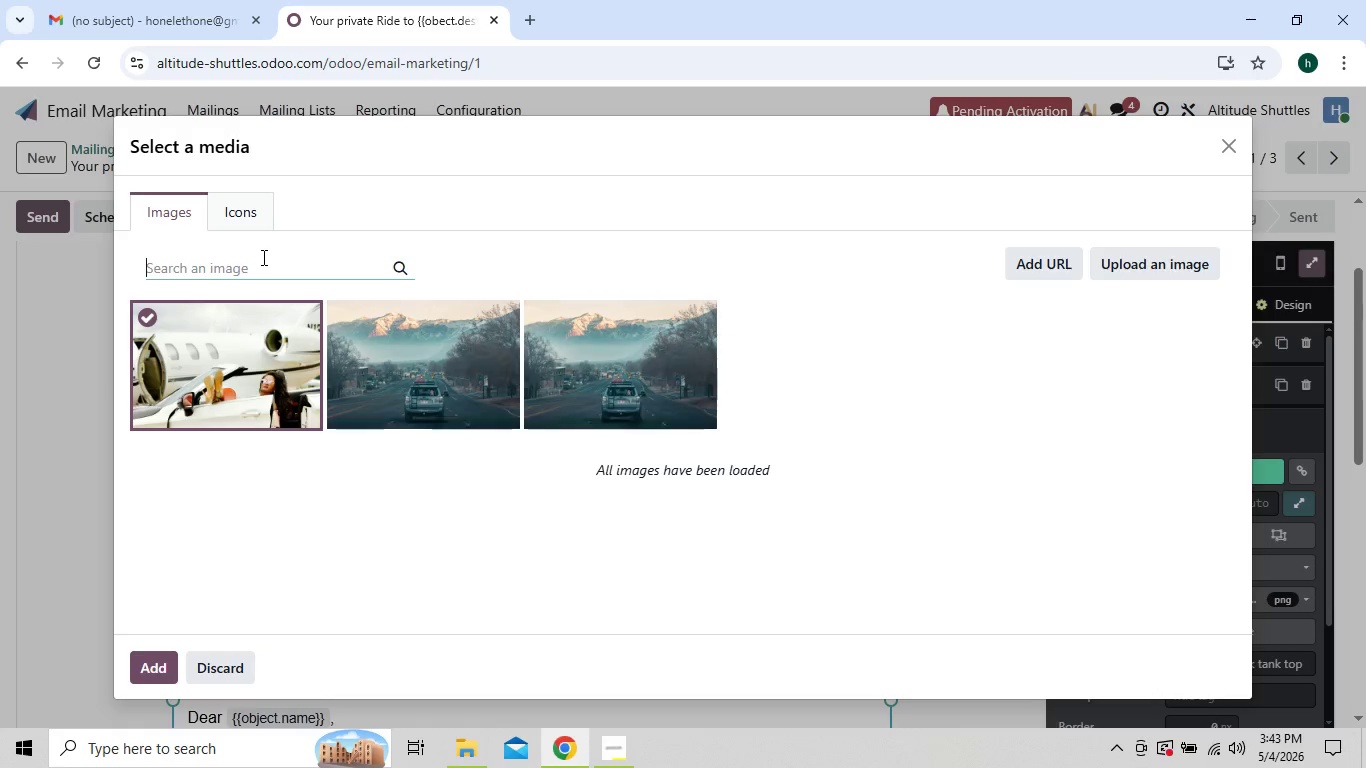 
key(Control+V)
 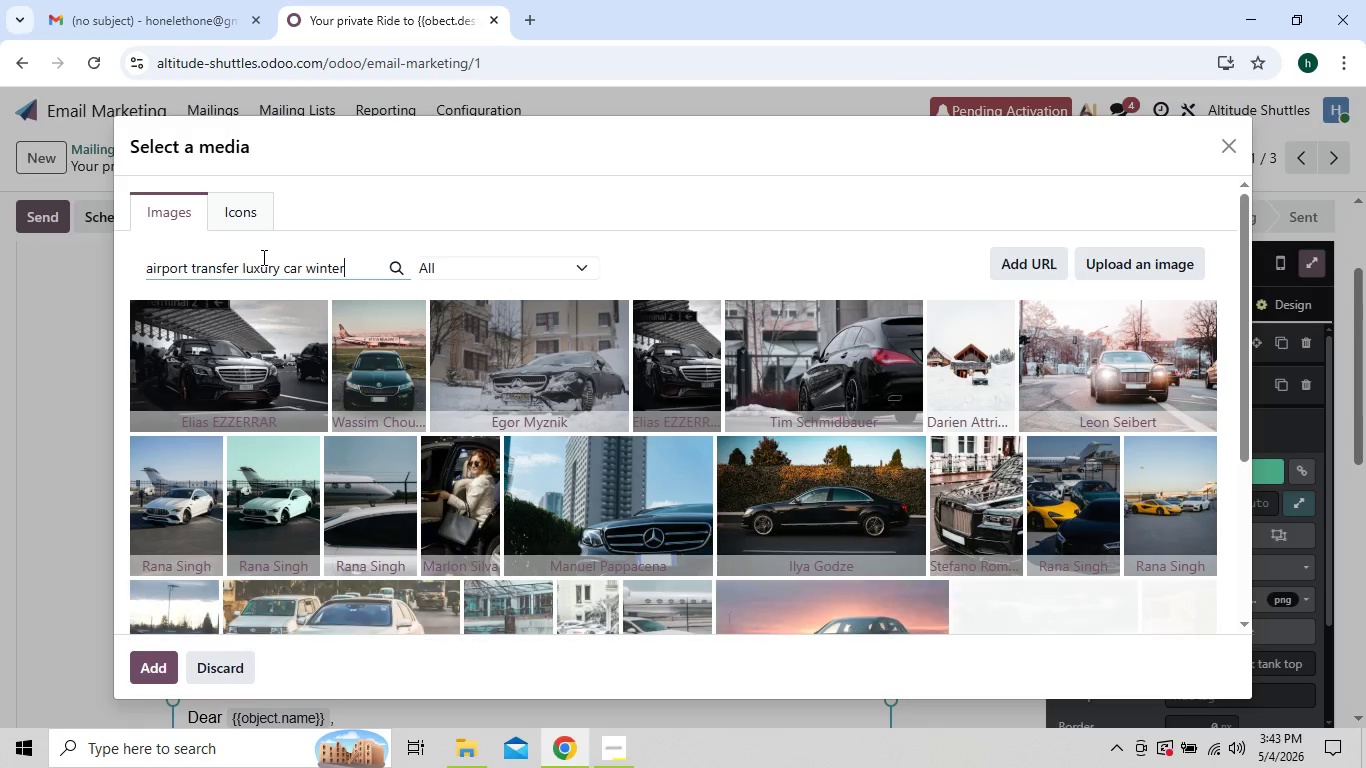 
wait(8.5)
 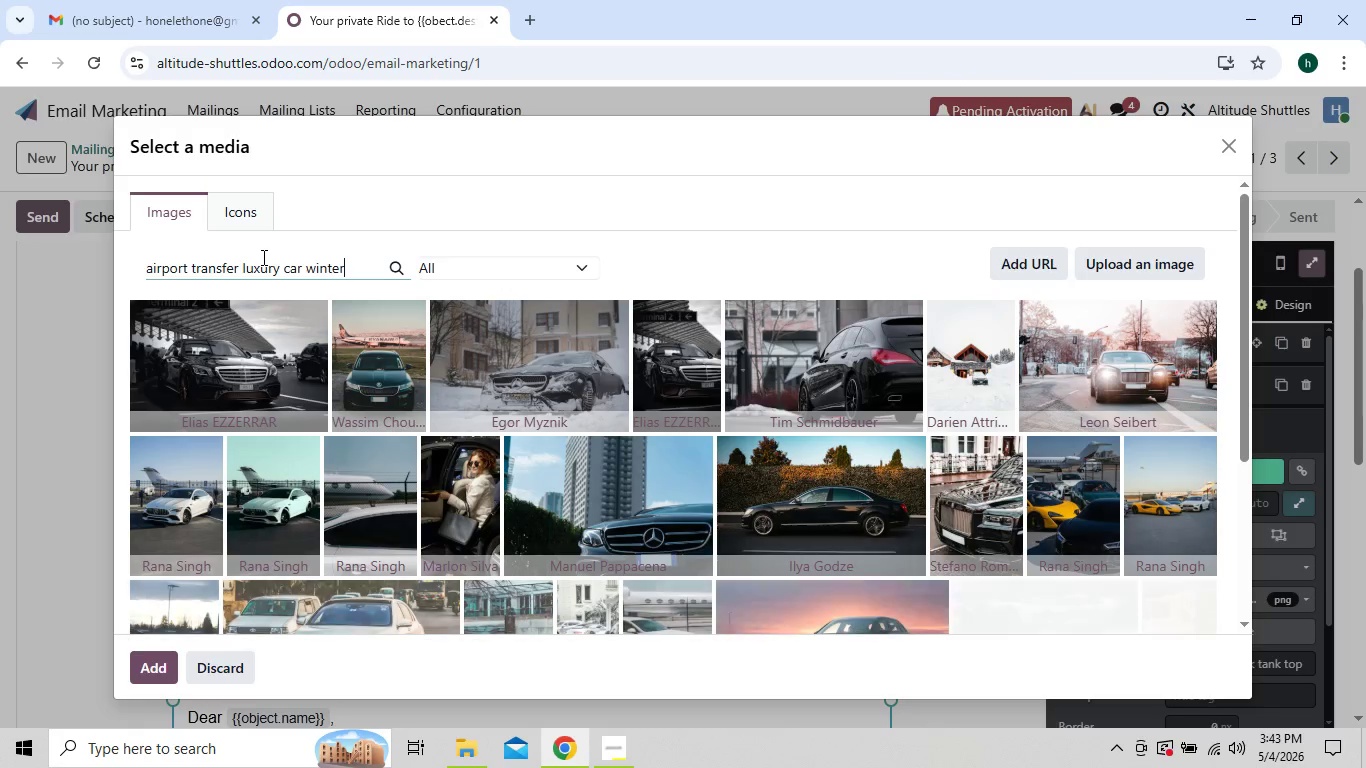 
left_click([304, 375])
 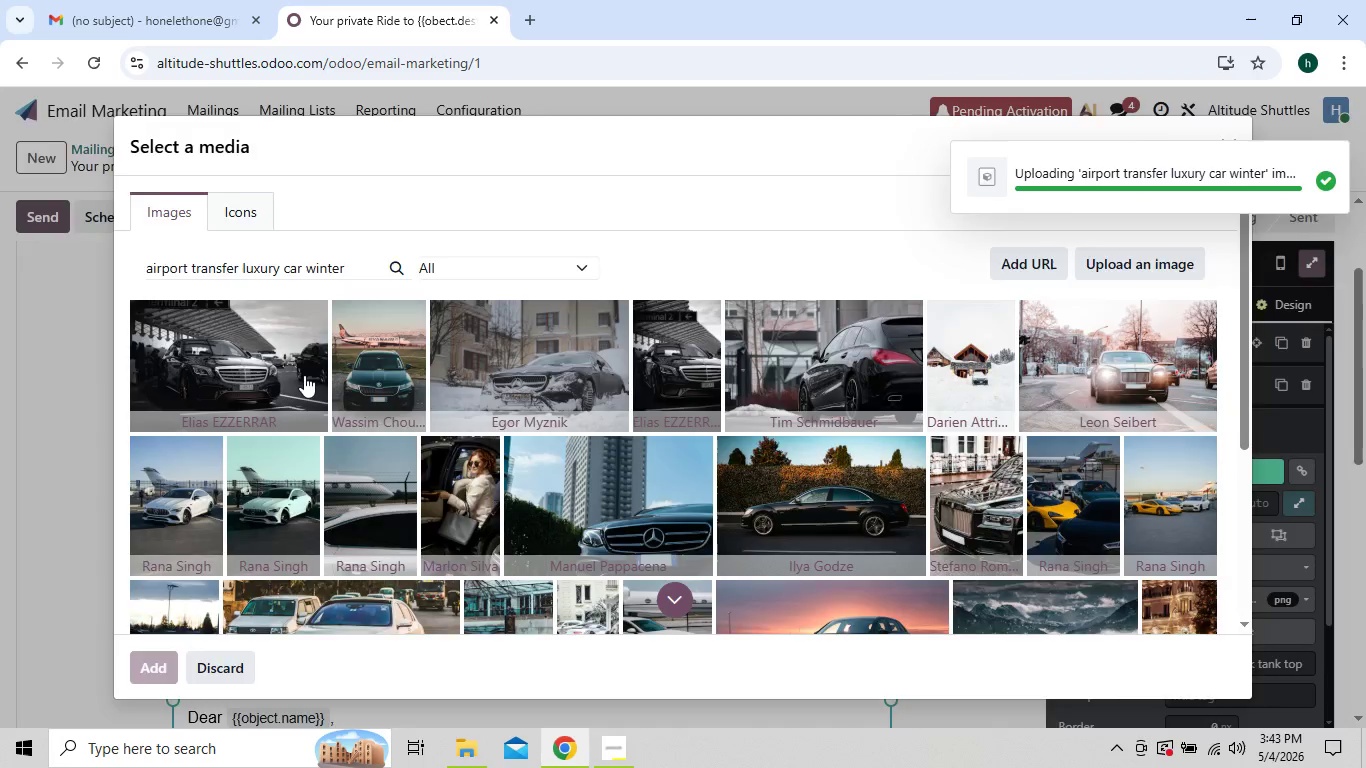 
wait(8.75)
 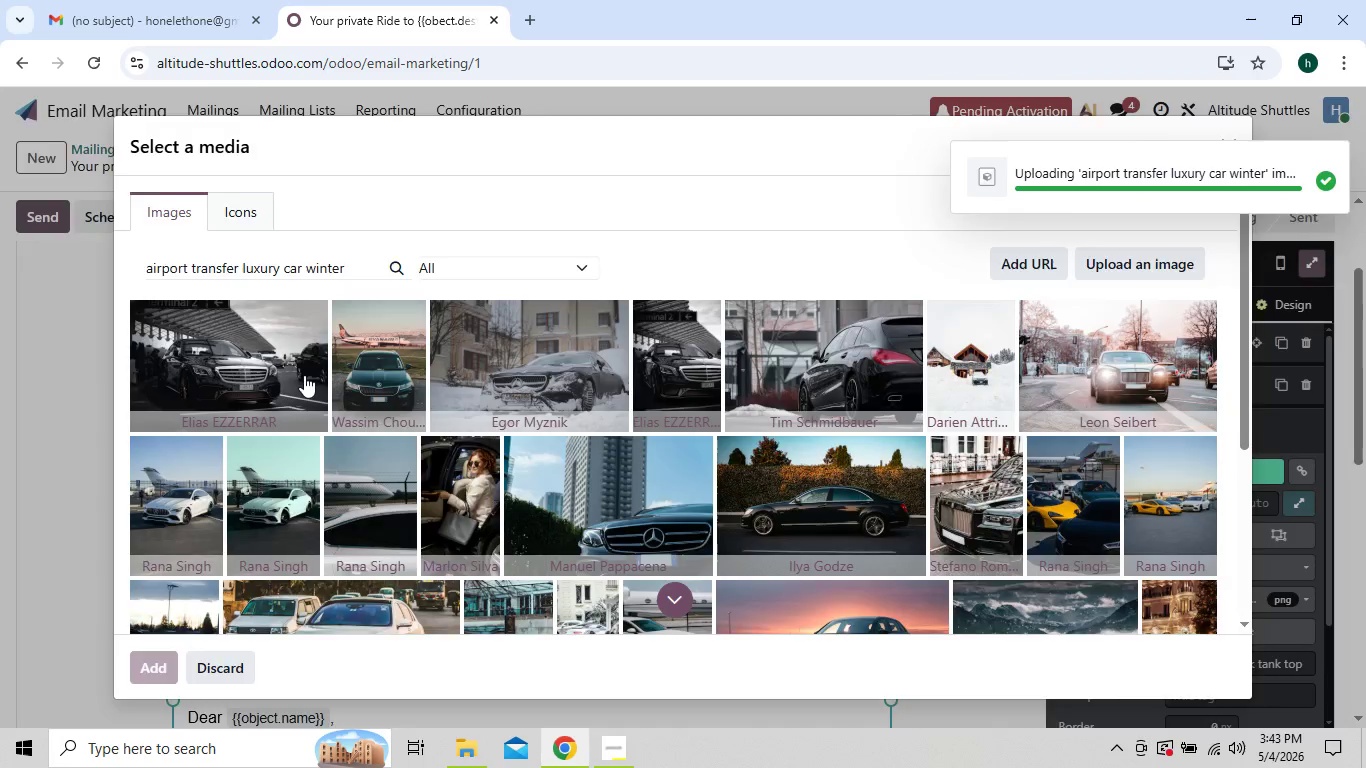 
left_click([556, 478])
 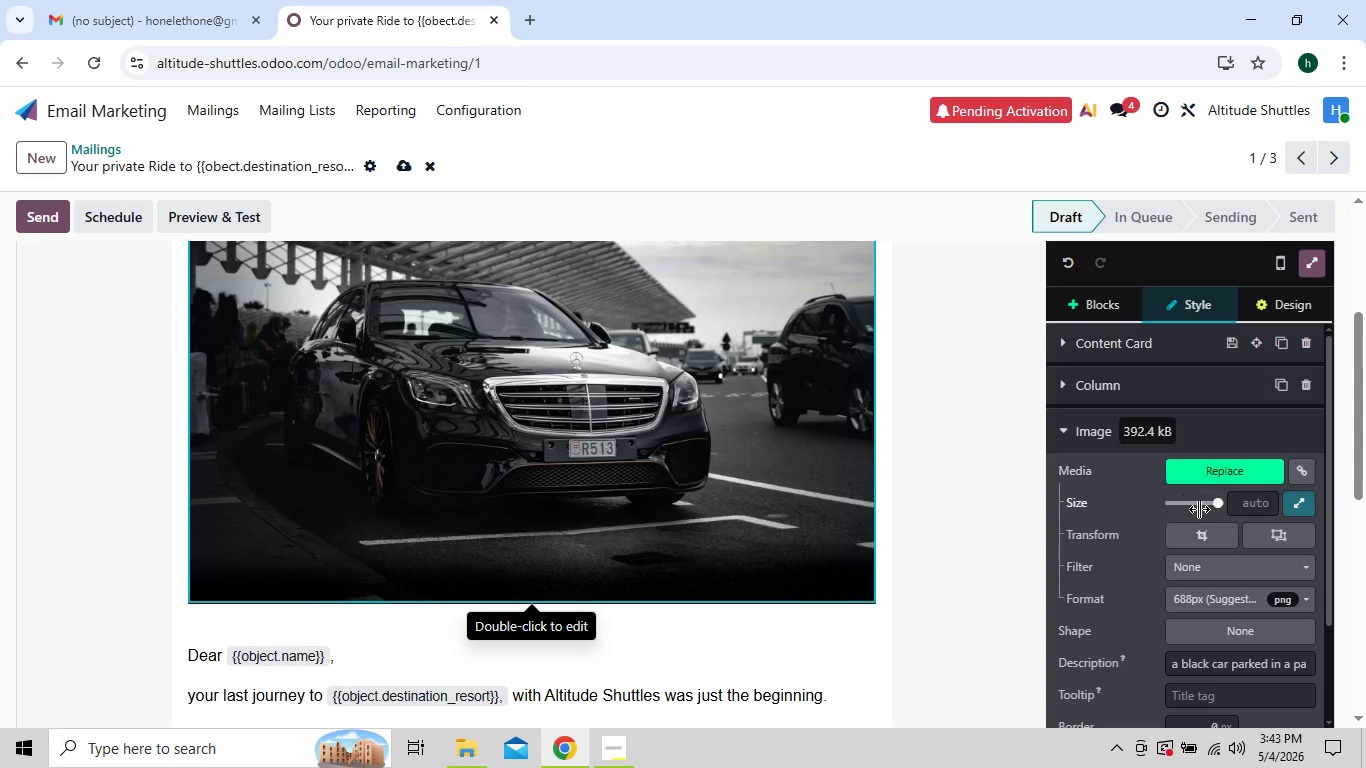 
left_click([1201, 536])
 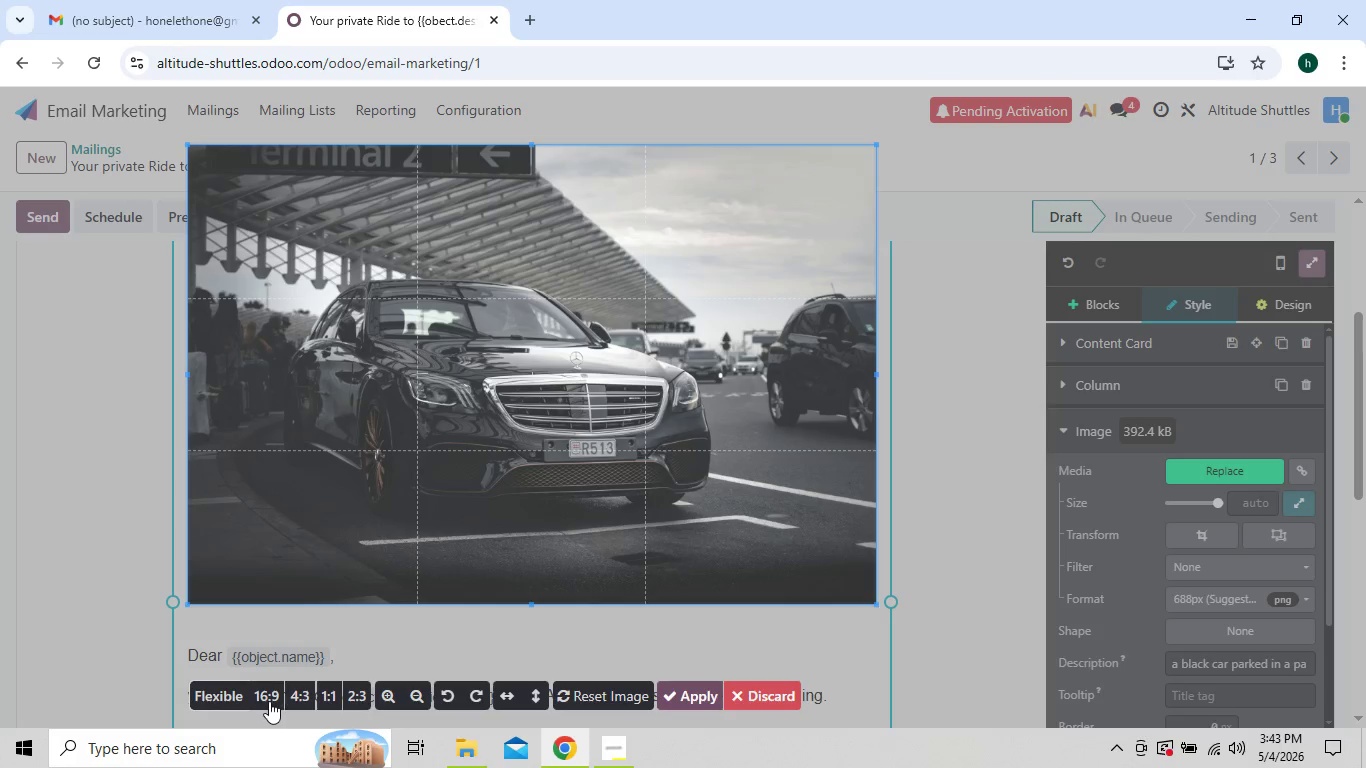 
left_click([269, 701])
 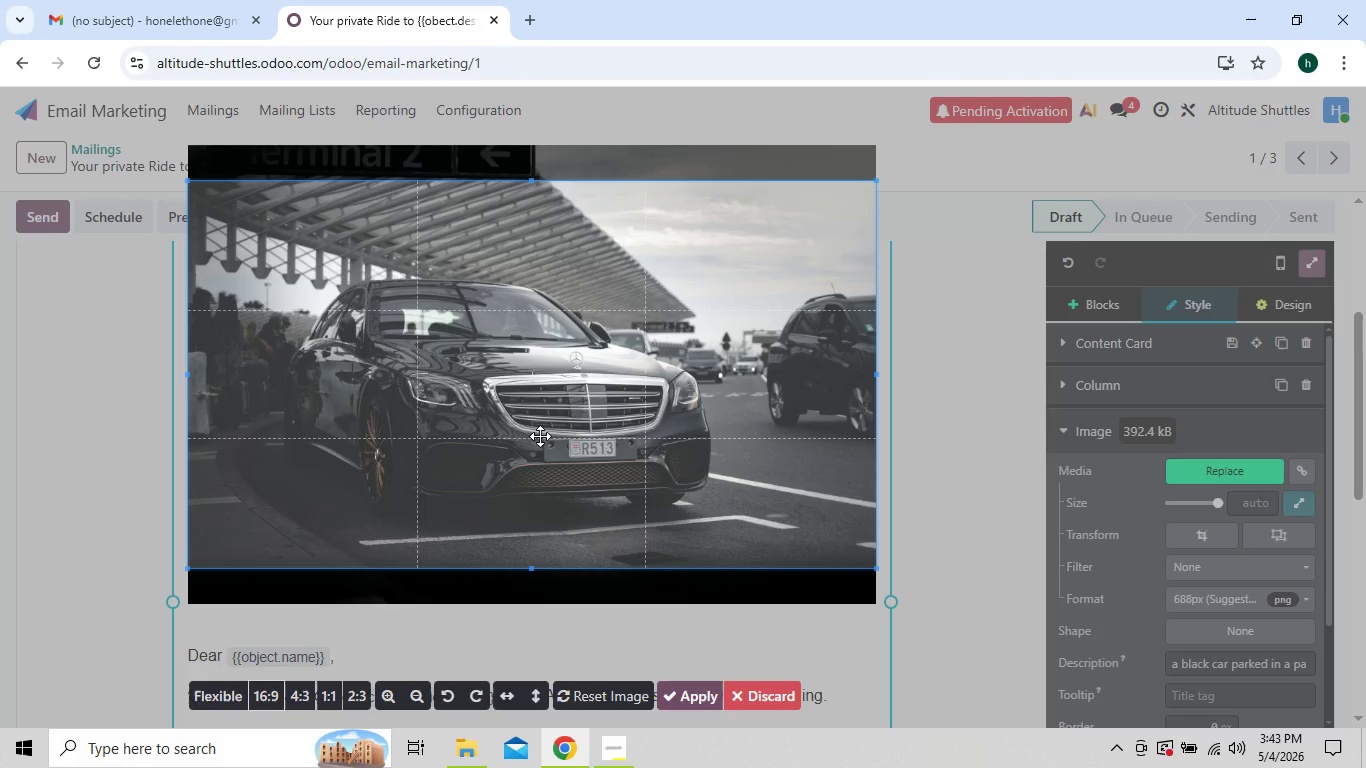 
left_click_drag(start_coordinate=[541, 436], to_coordinate=[550, 397])
 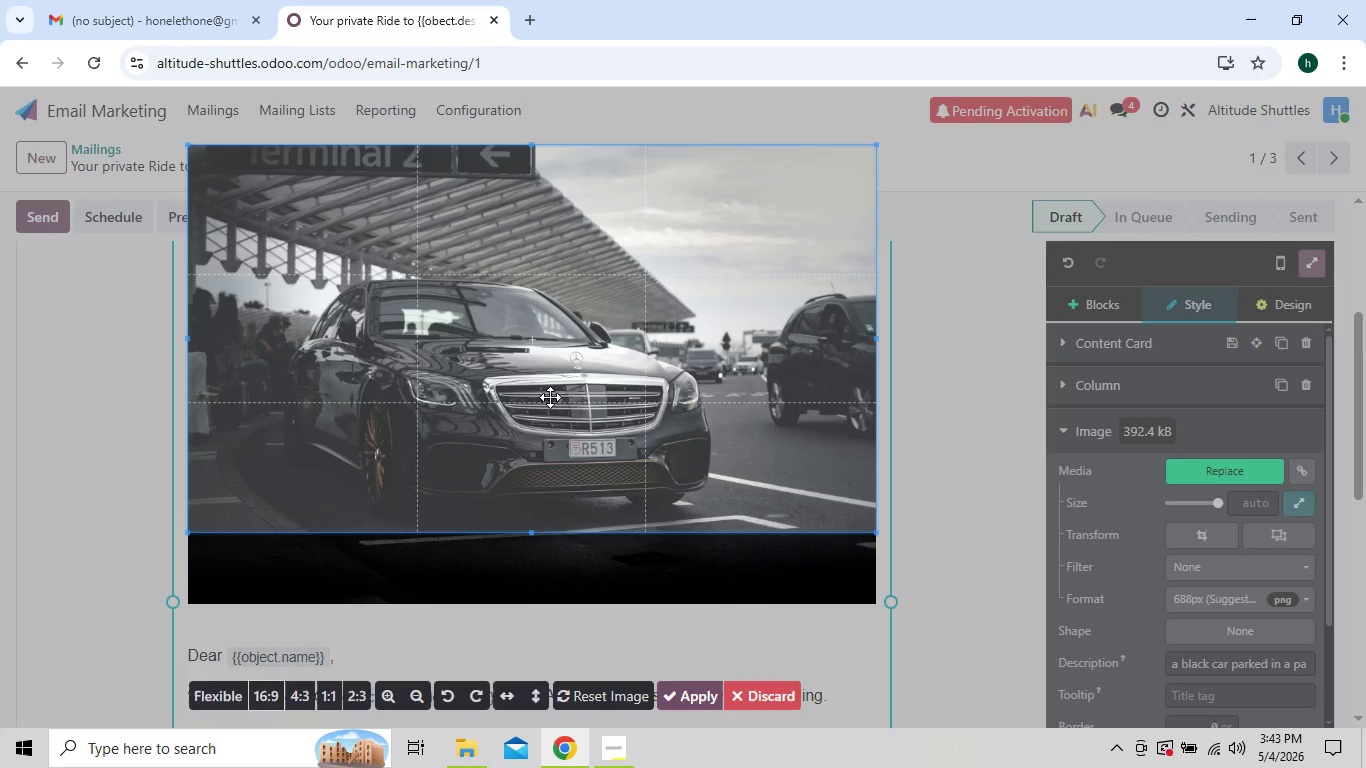 
left_click_drag(start_coordinate=[550, 397], to_coordinate=[550, 418])
 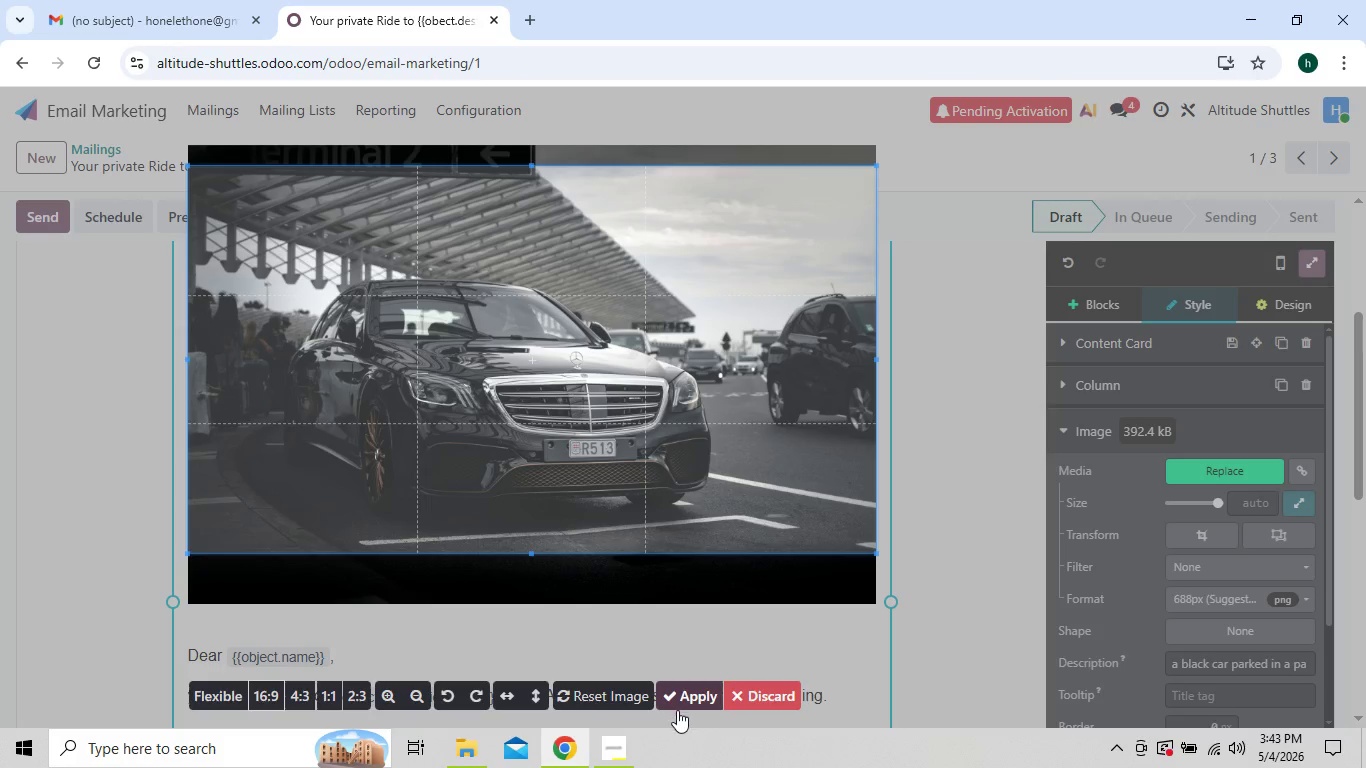 
left_click([677, 710])
 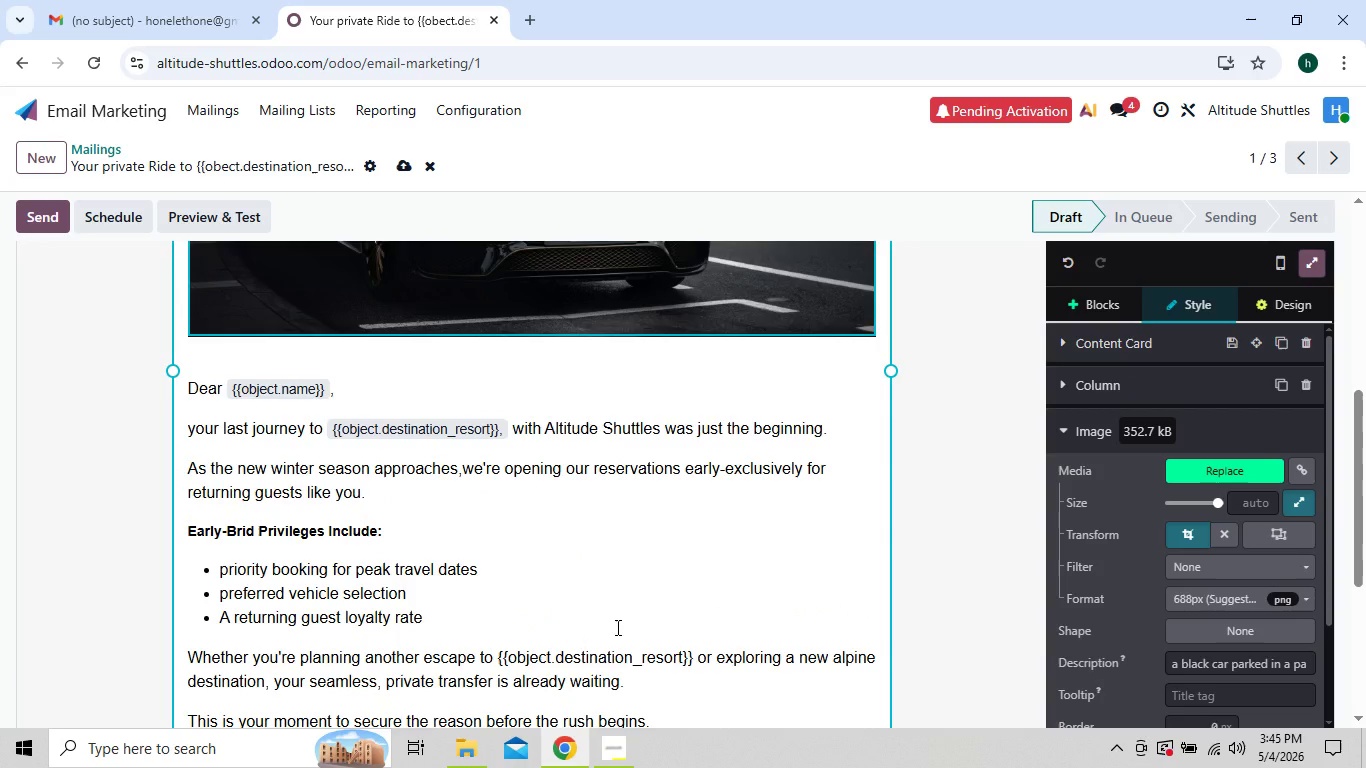 
wait(100.06)
 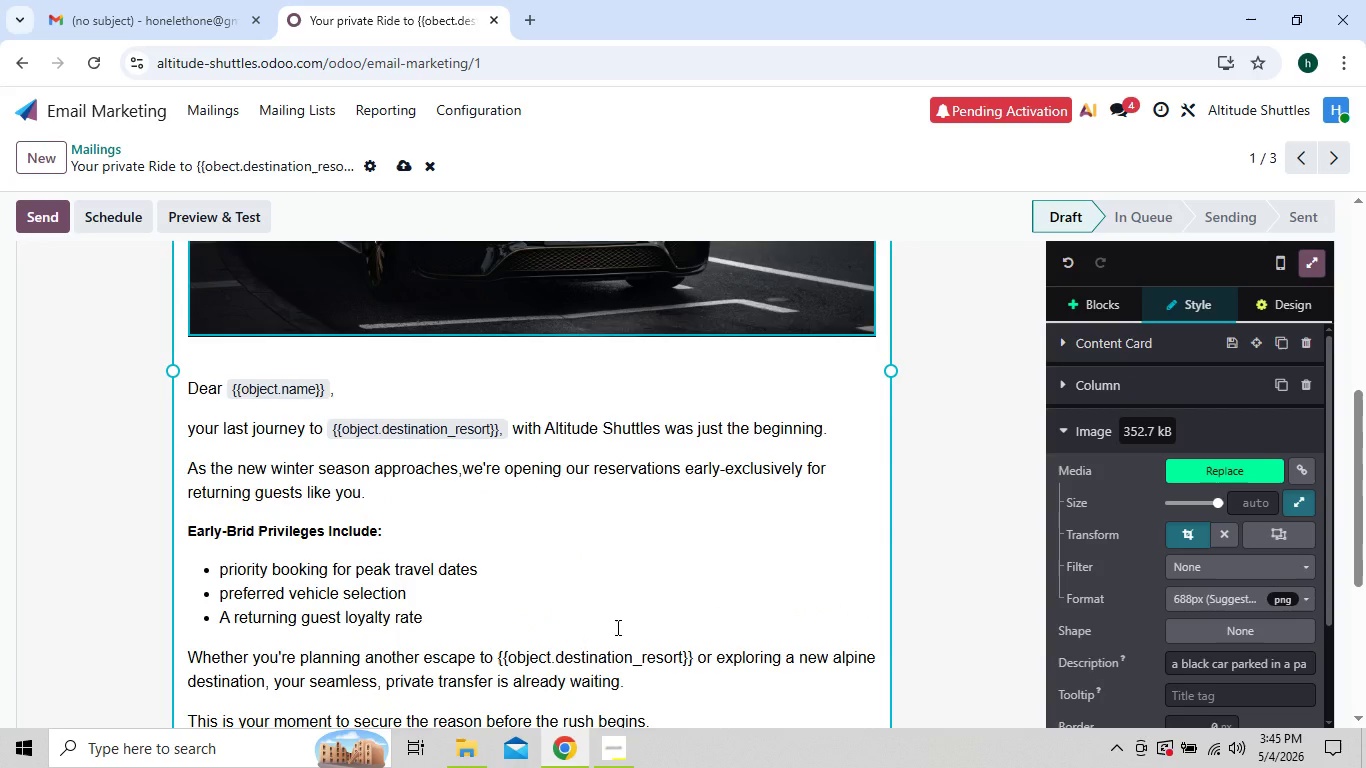 
left_click([671, 575])
 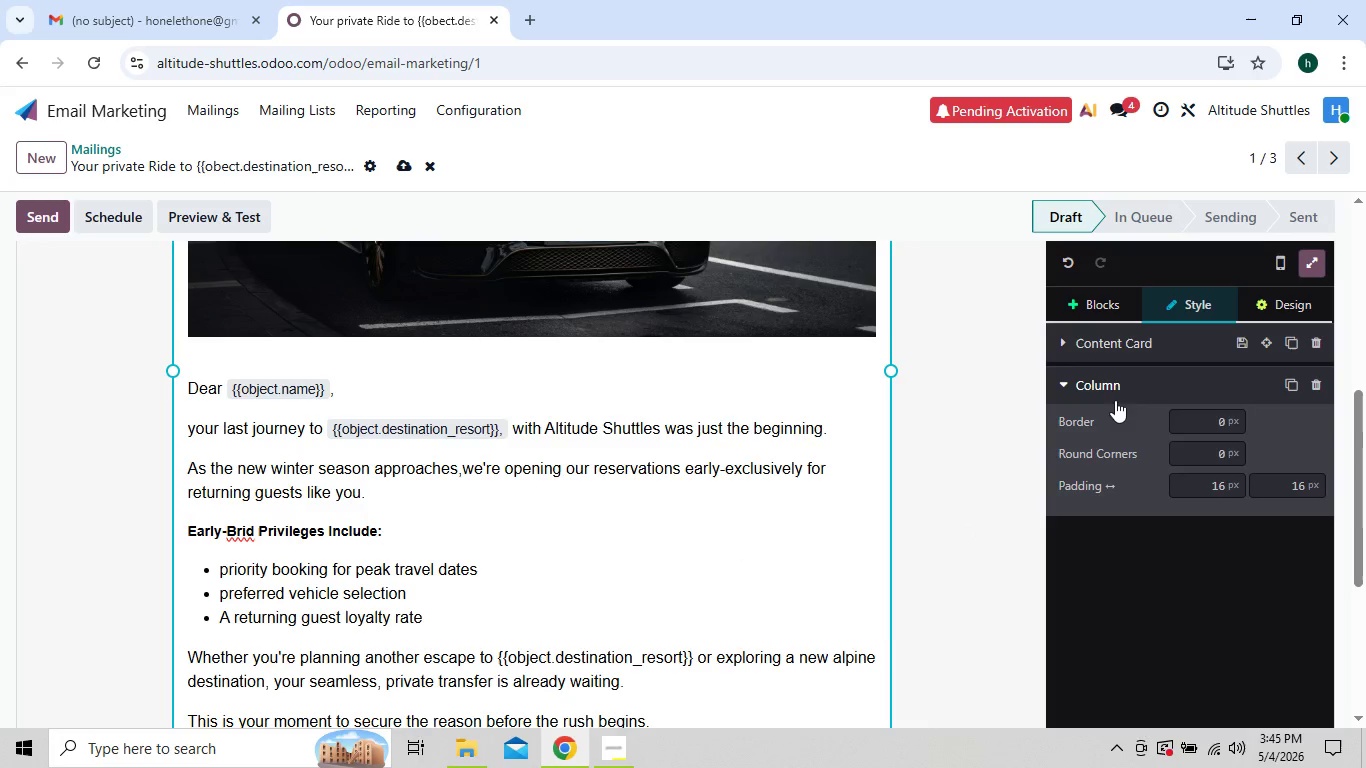 
left_click([1254, 309])
 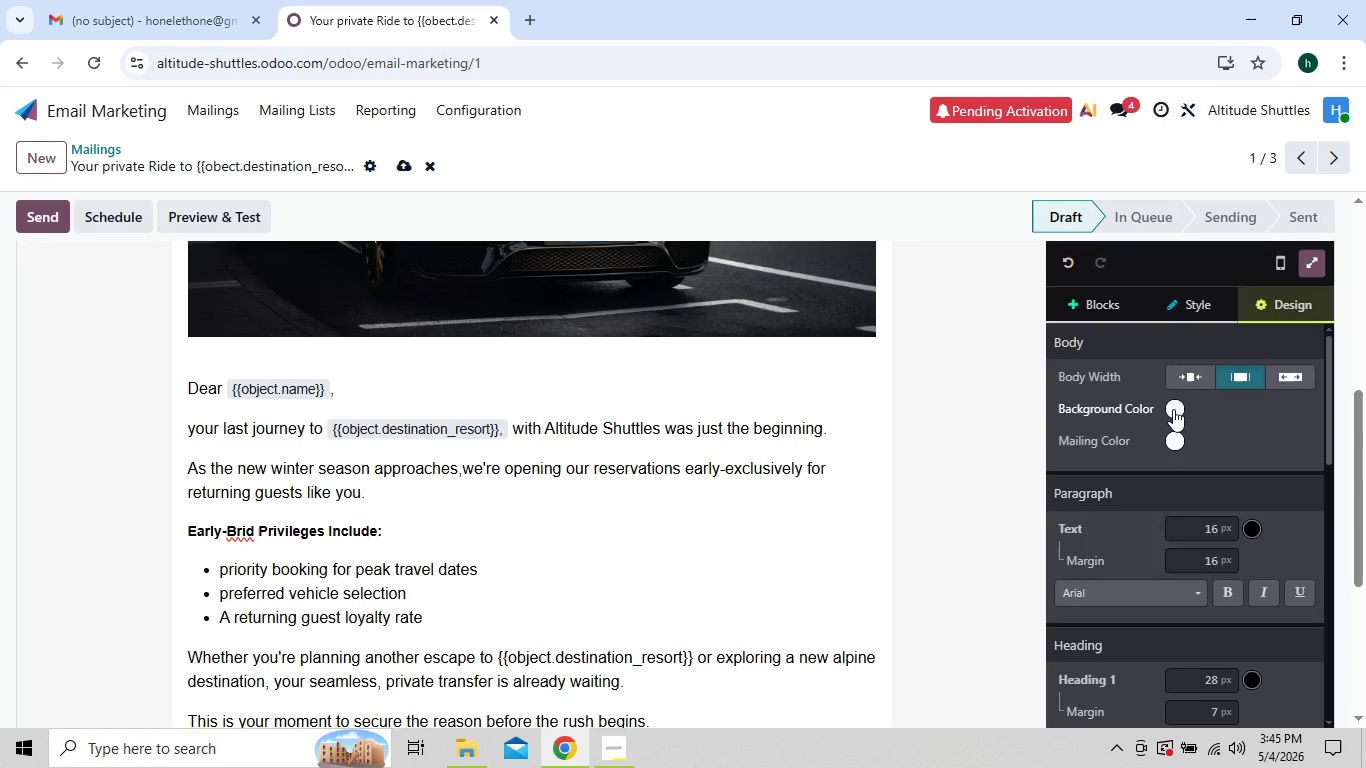 
left_click([1173, 409])
 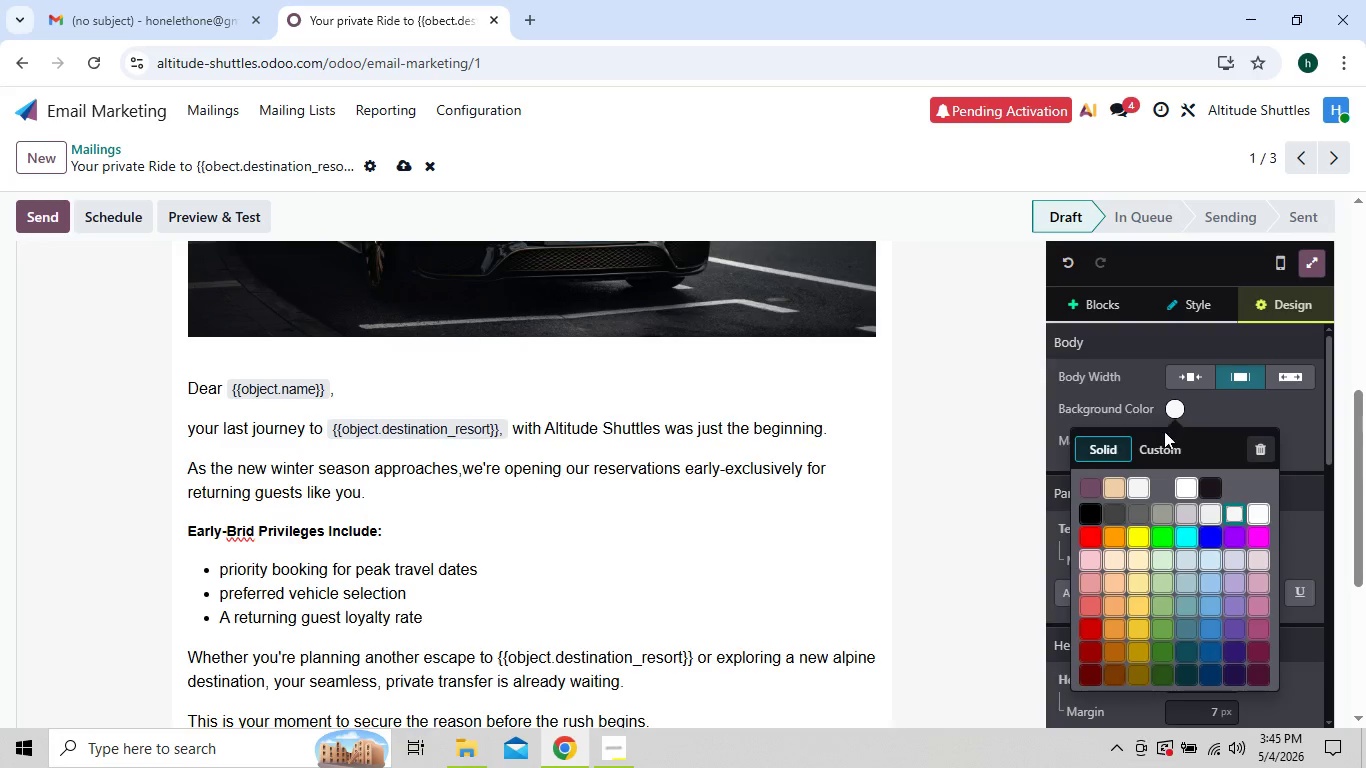 
left_click([1158, 441])
 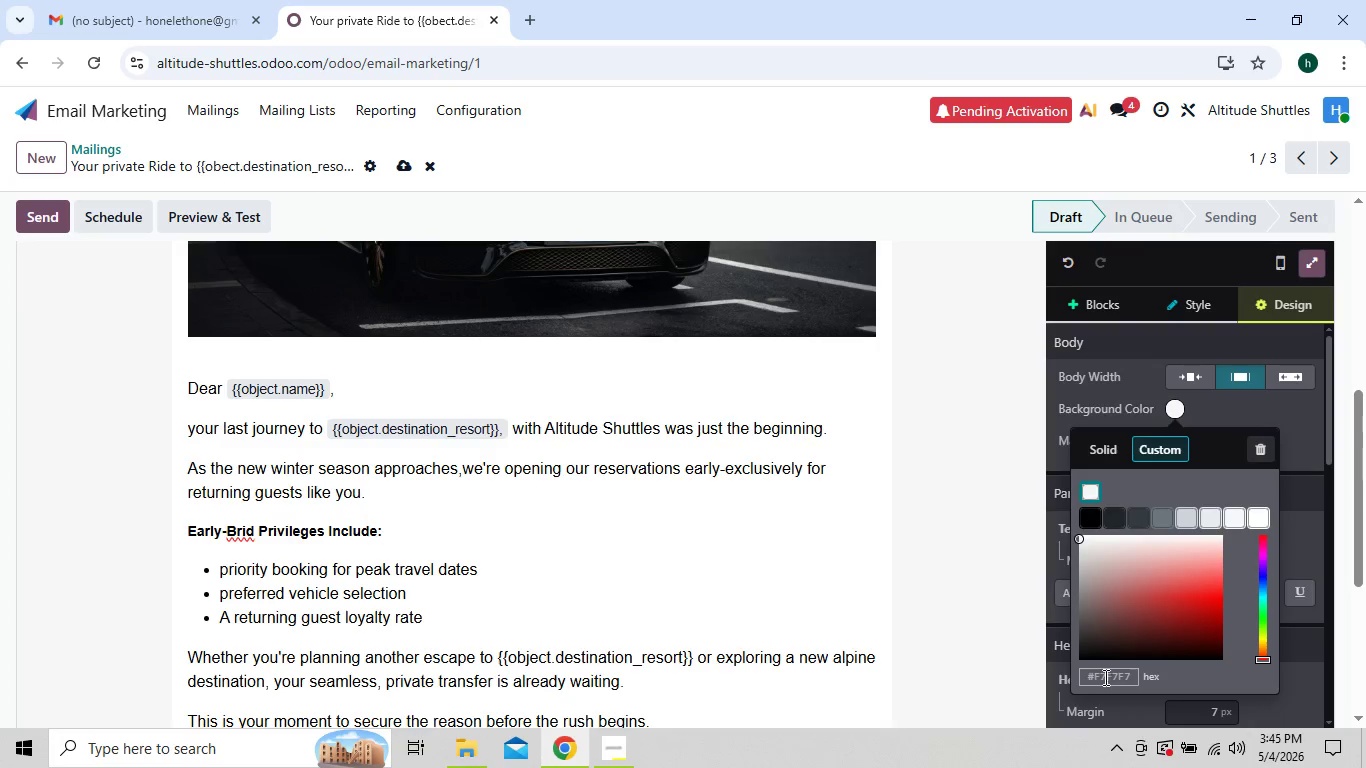 
left_click([1104, 678])
 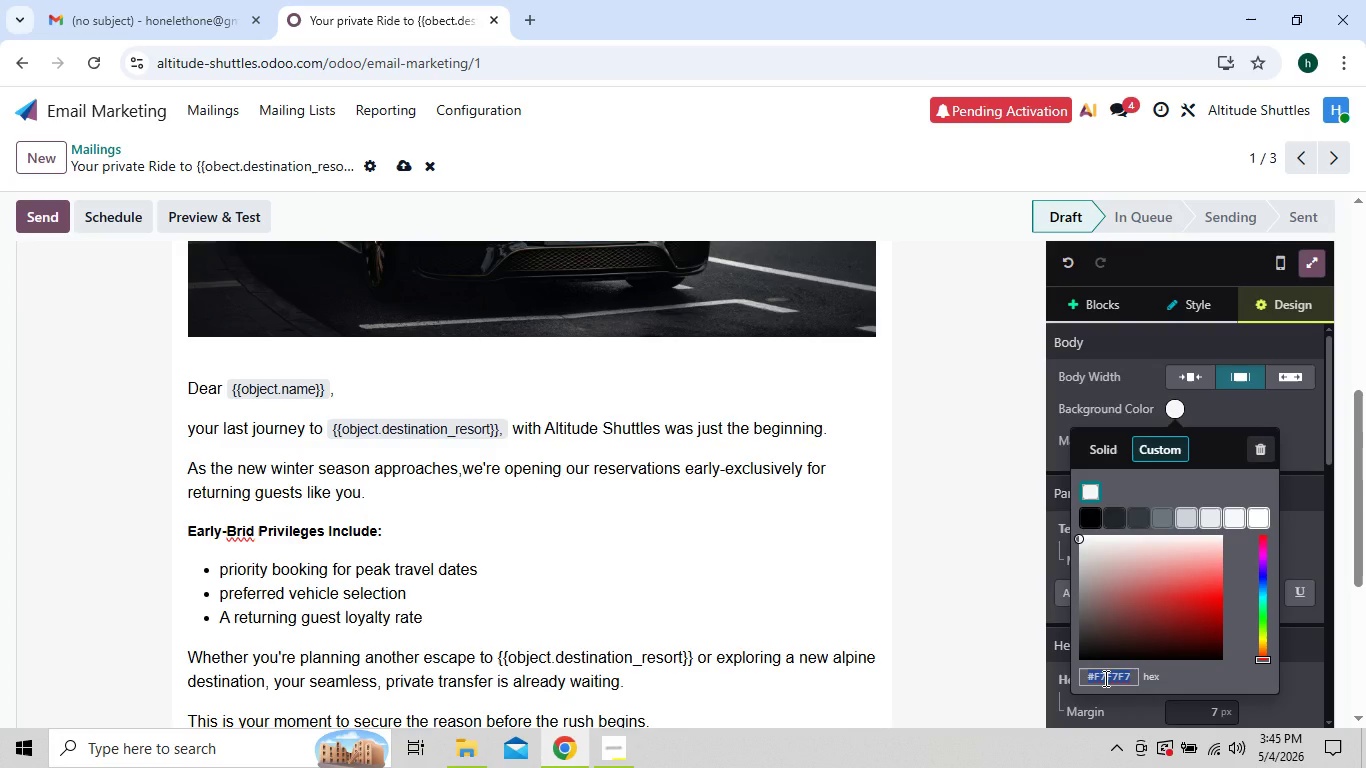 
key(F)
 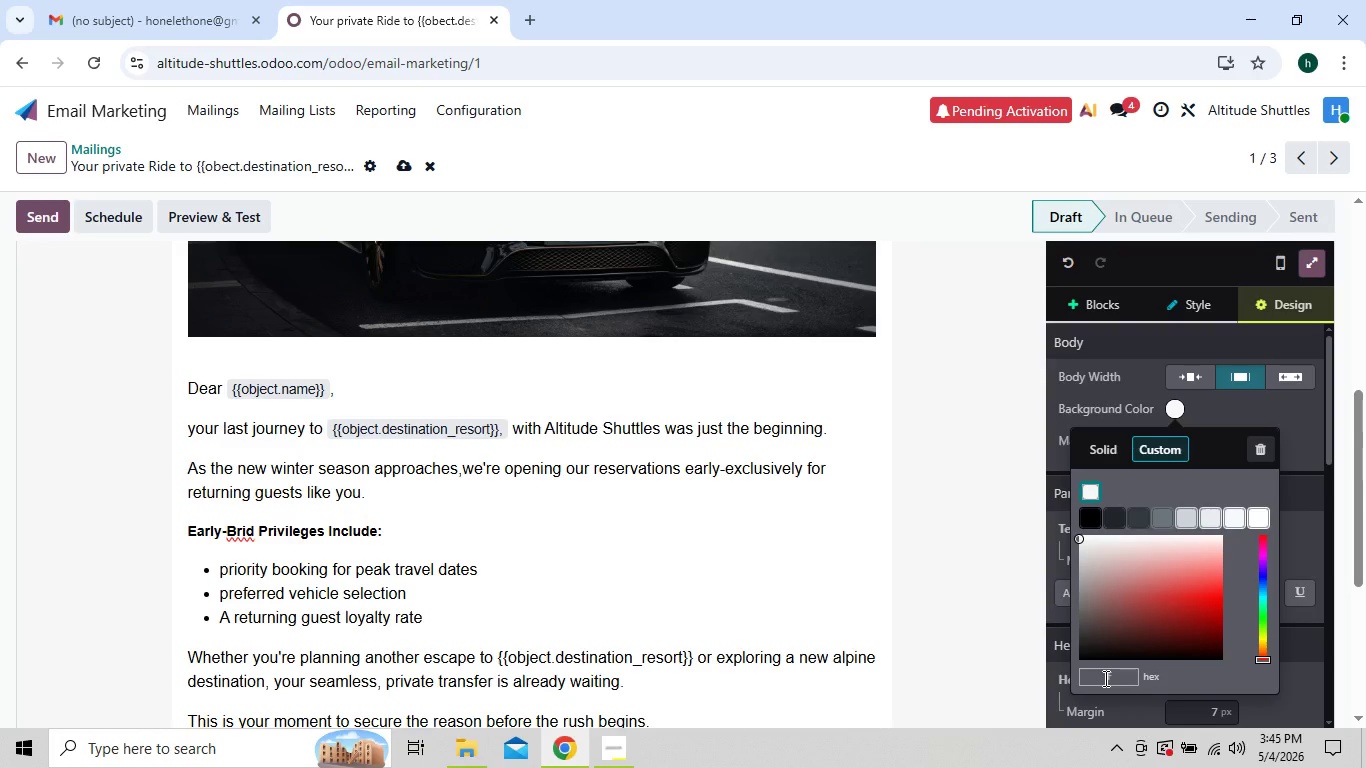 
key(7)
 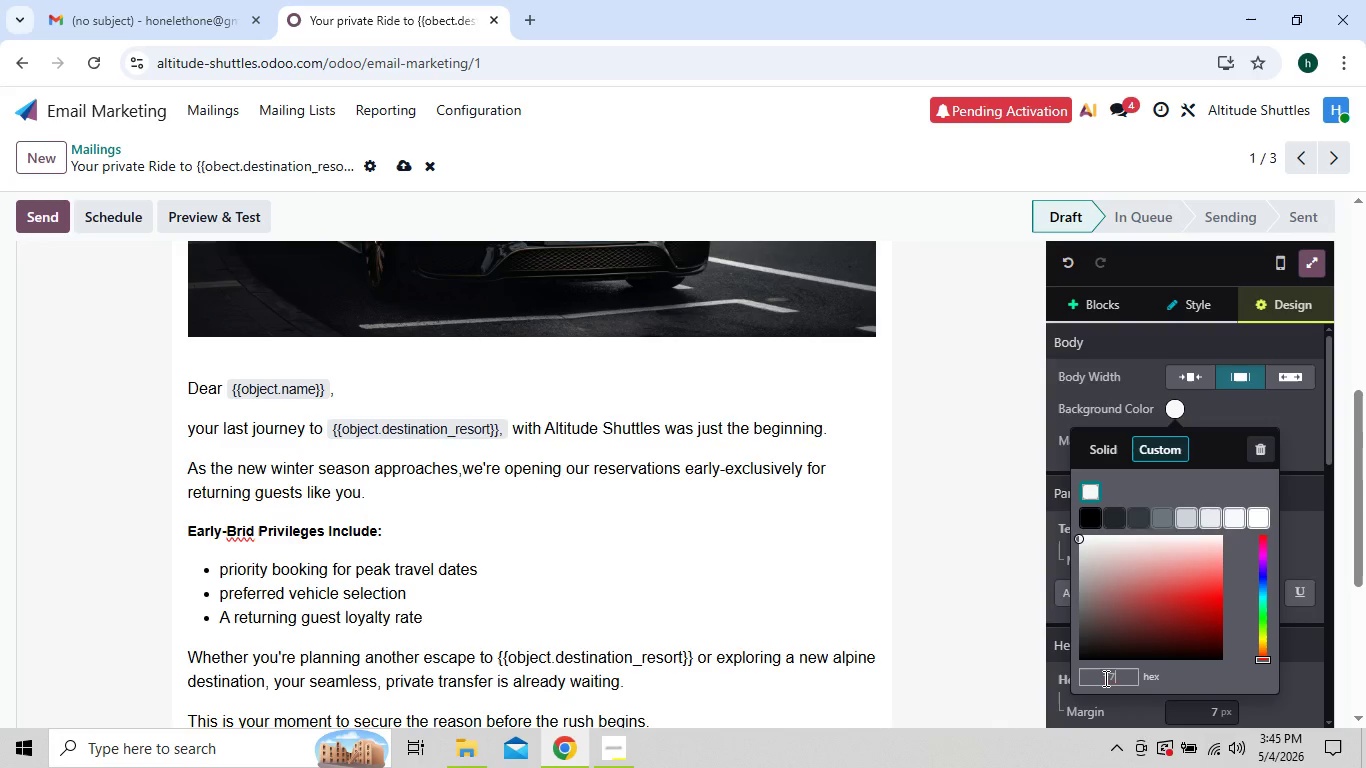 
key(F)
 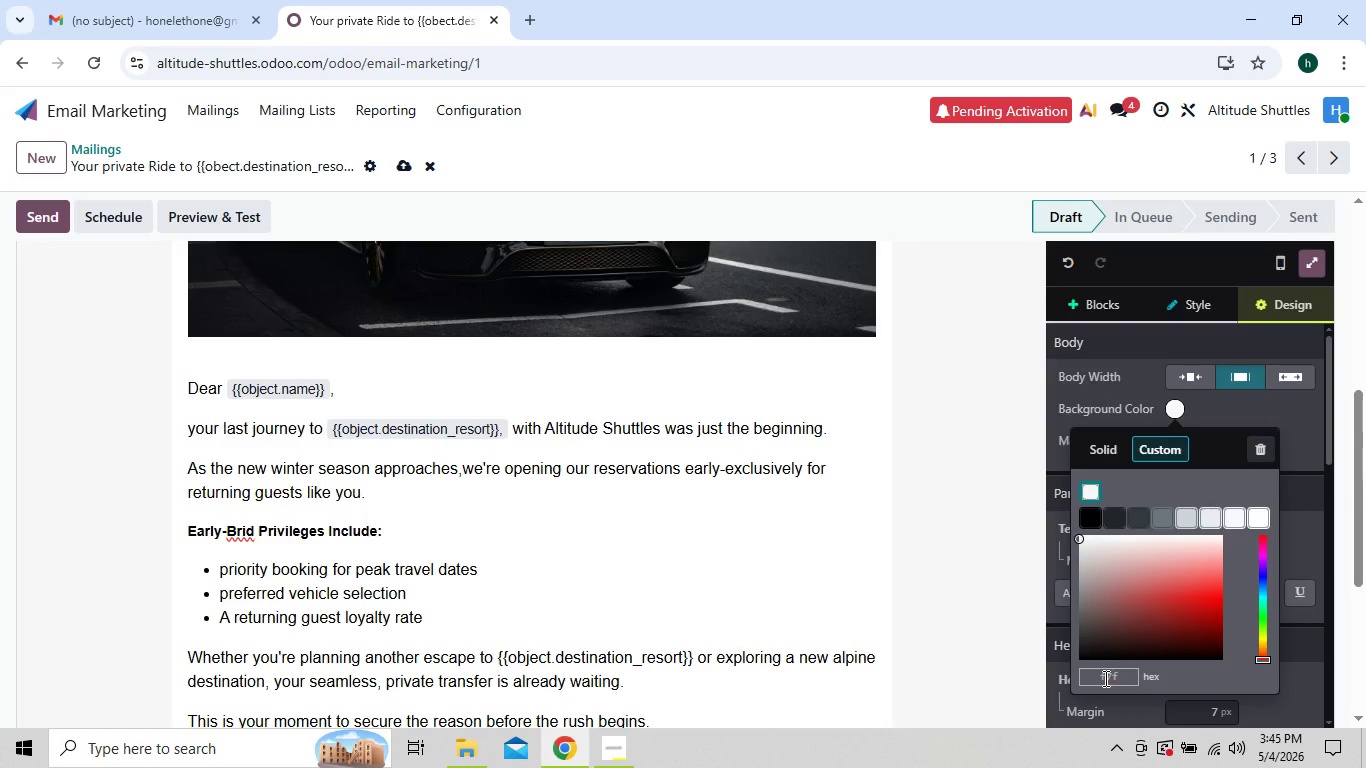 
type(9fc)
 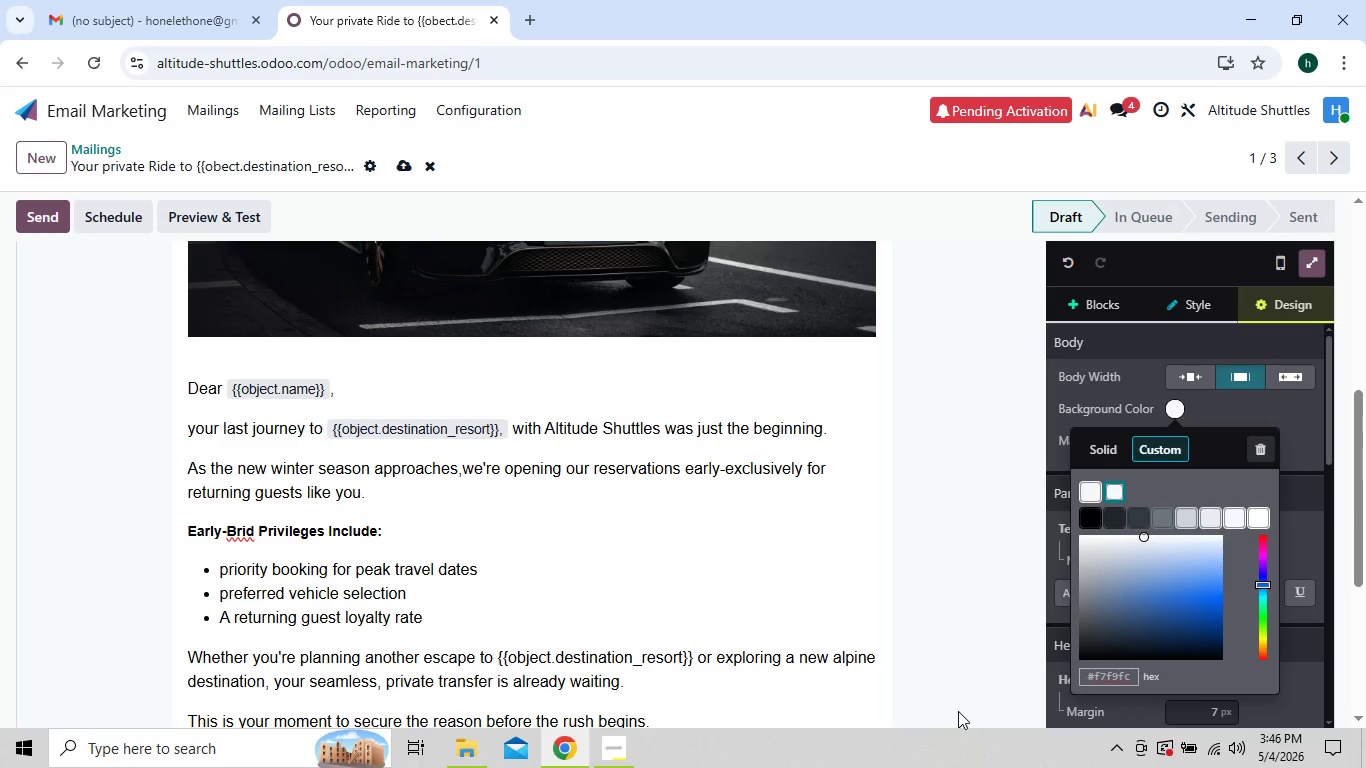 
left_click([878, 580])
 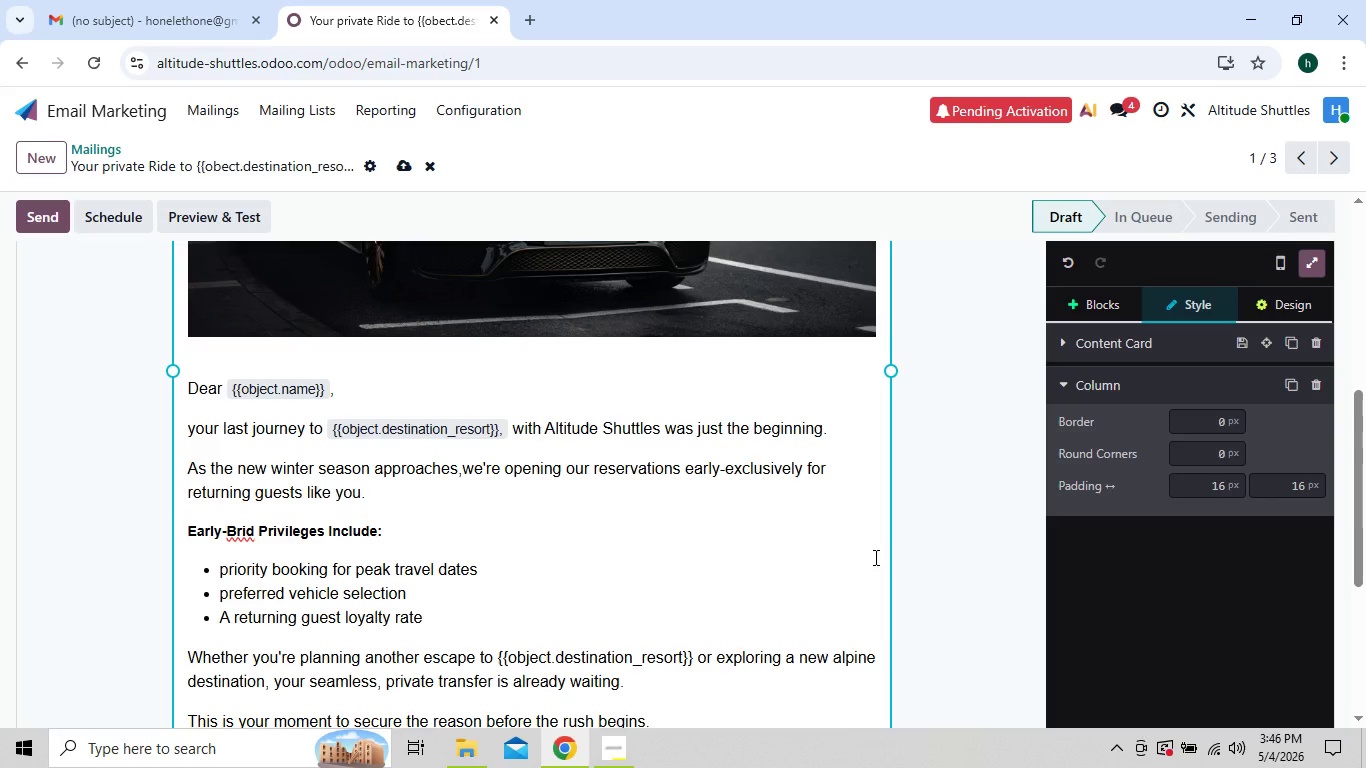 
mouse_move([622, 397])
 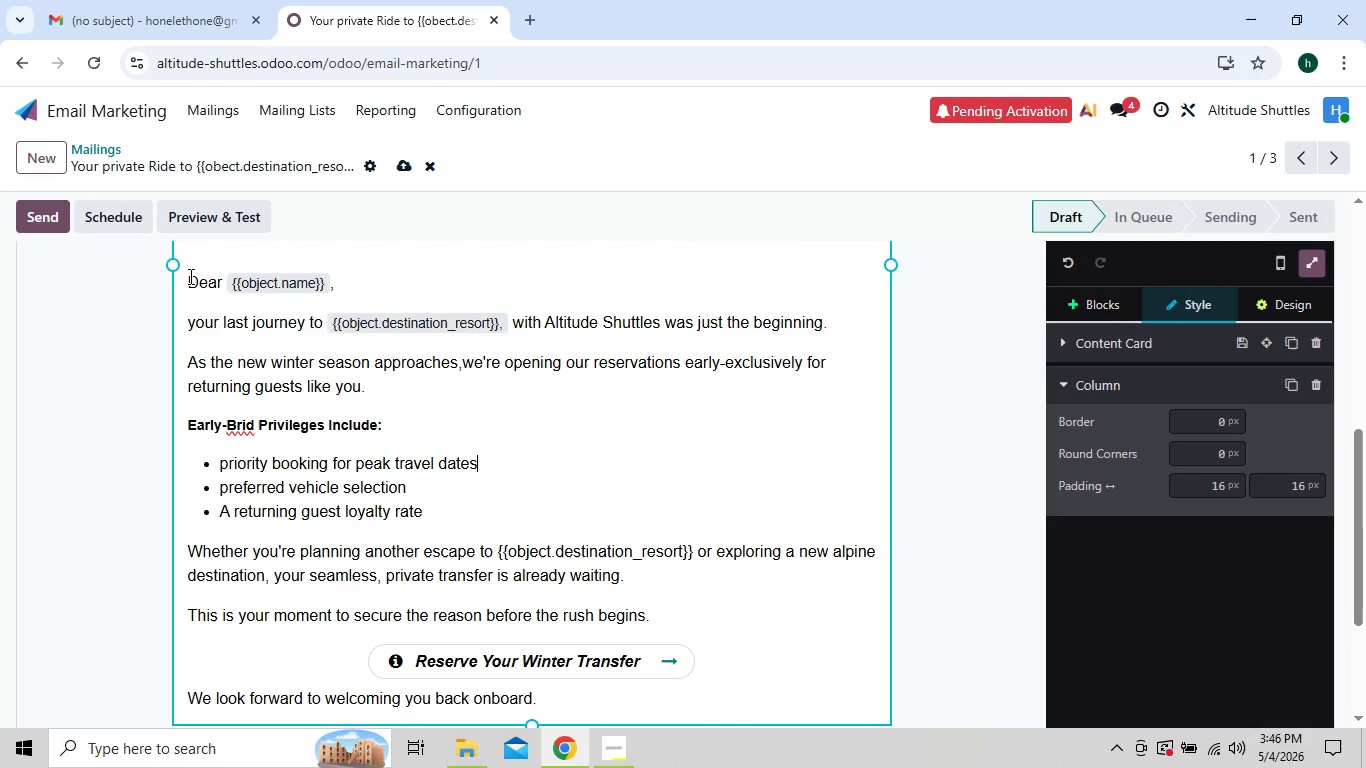 
left_click_drag(start_coordinate=[189, 276], to_coordinate=[593, 704])
 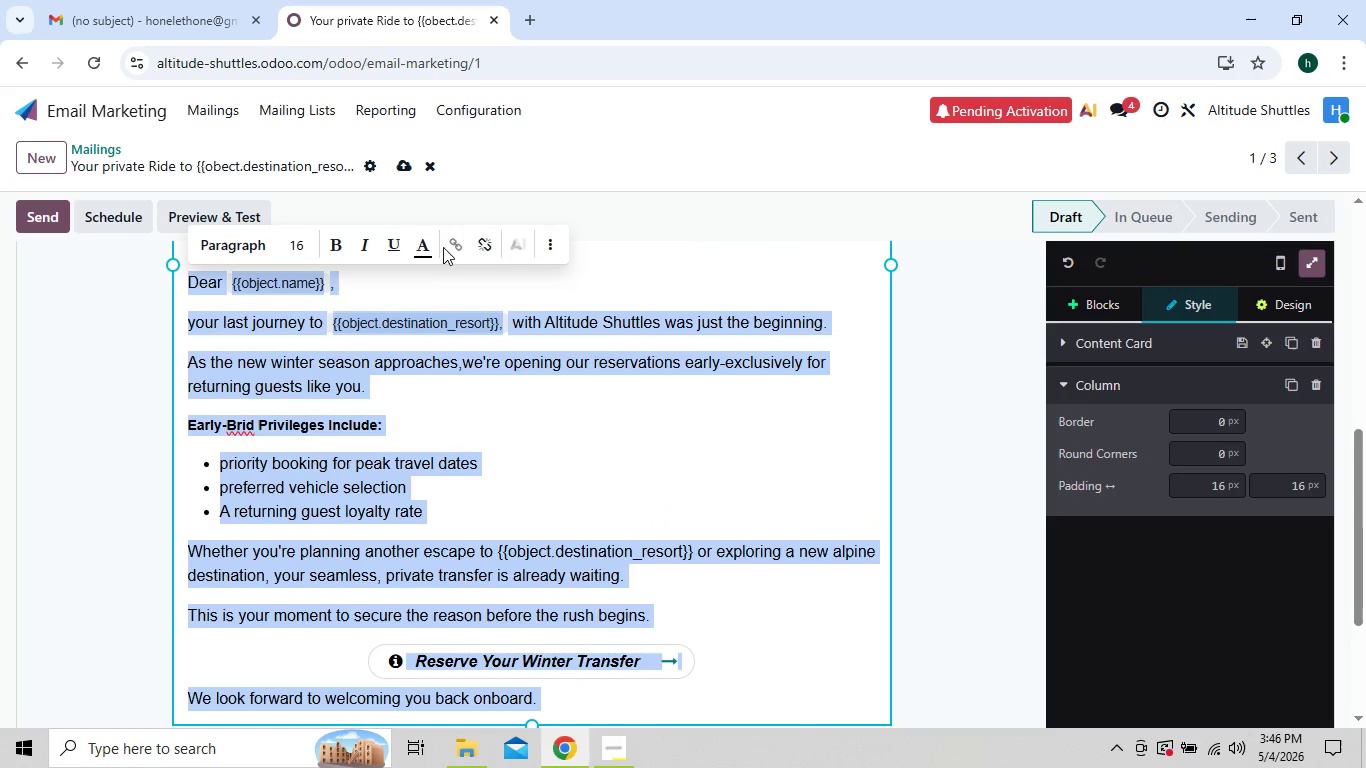 
left_click([426, 250])
 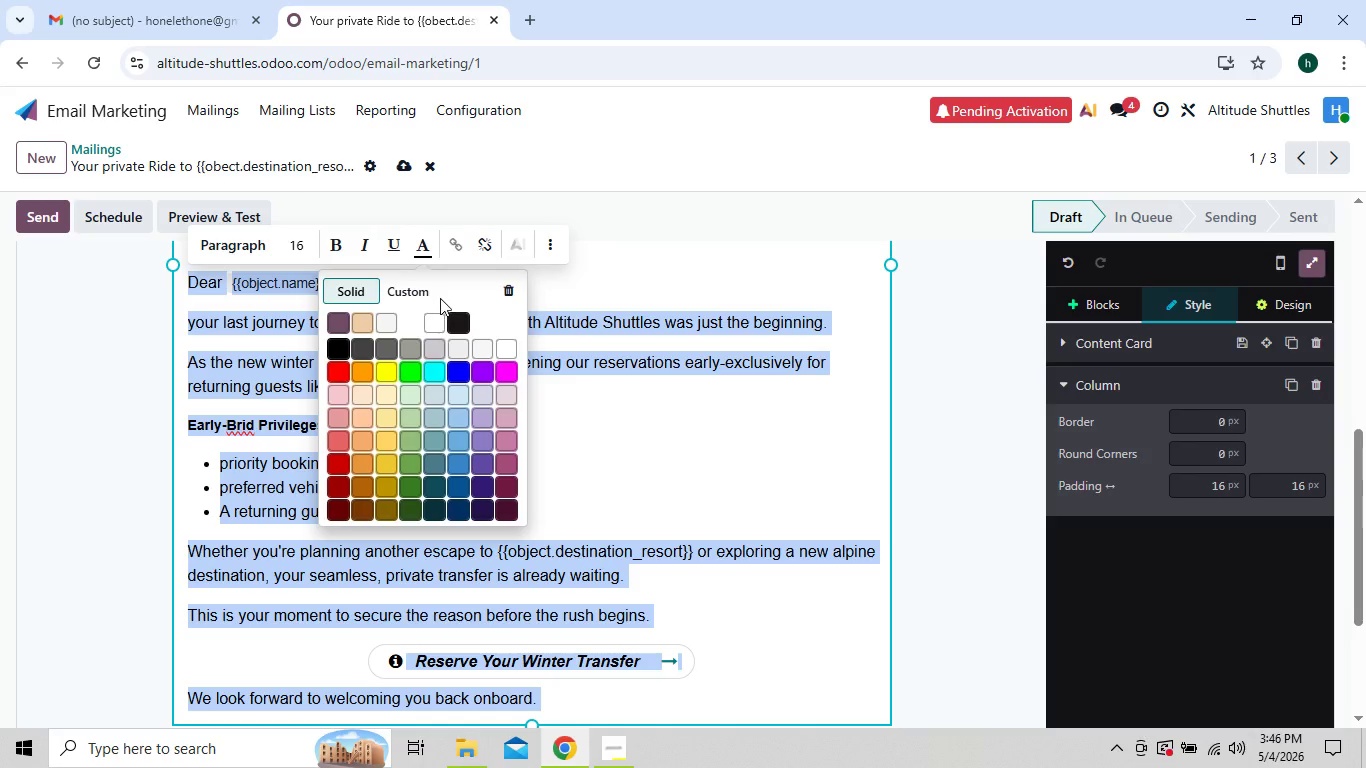 
left_click([415, 295])
 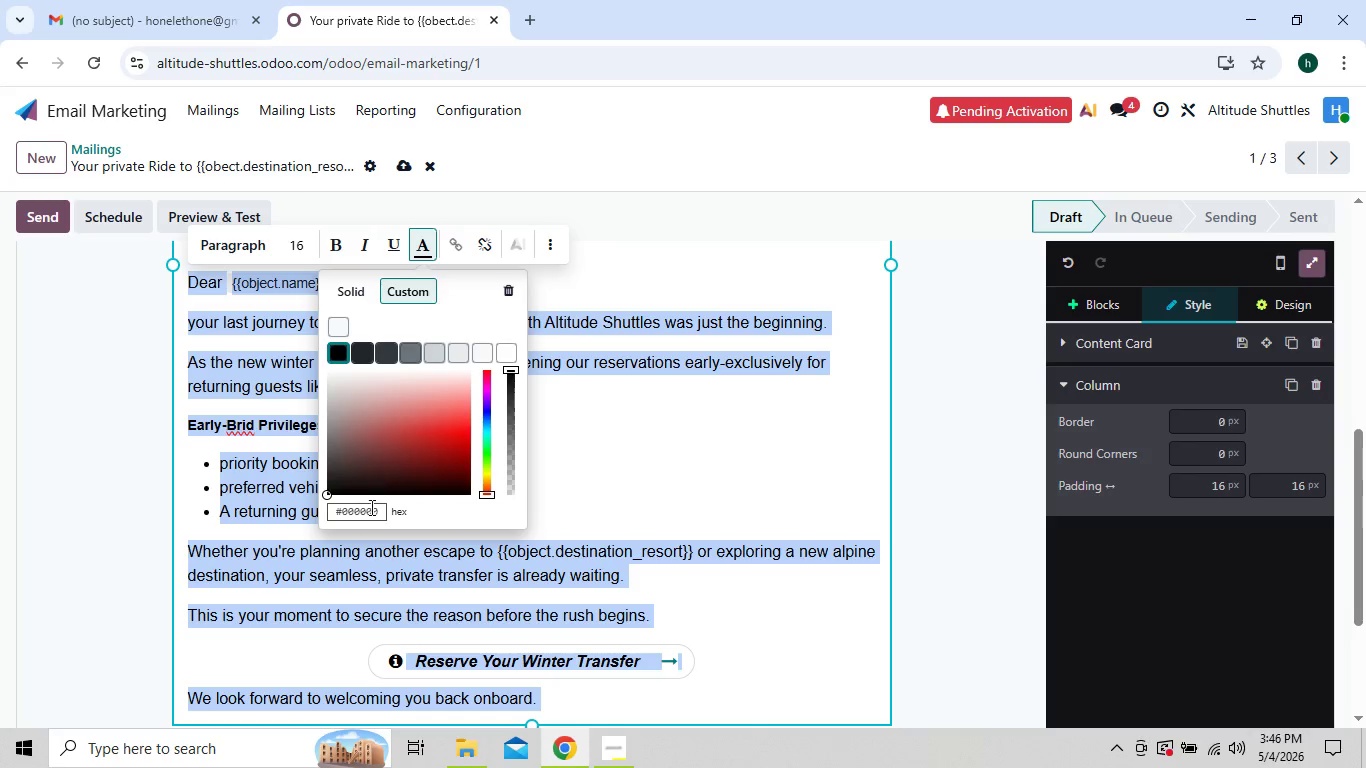 
left_click([369, 512])
 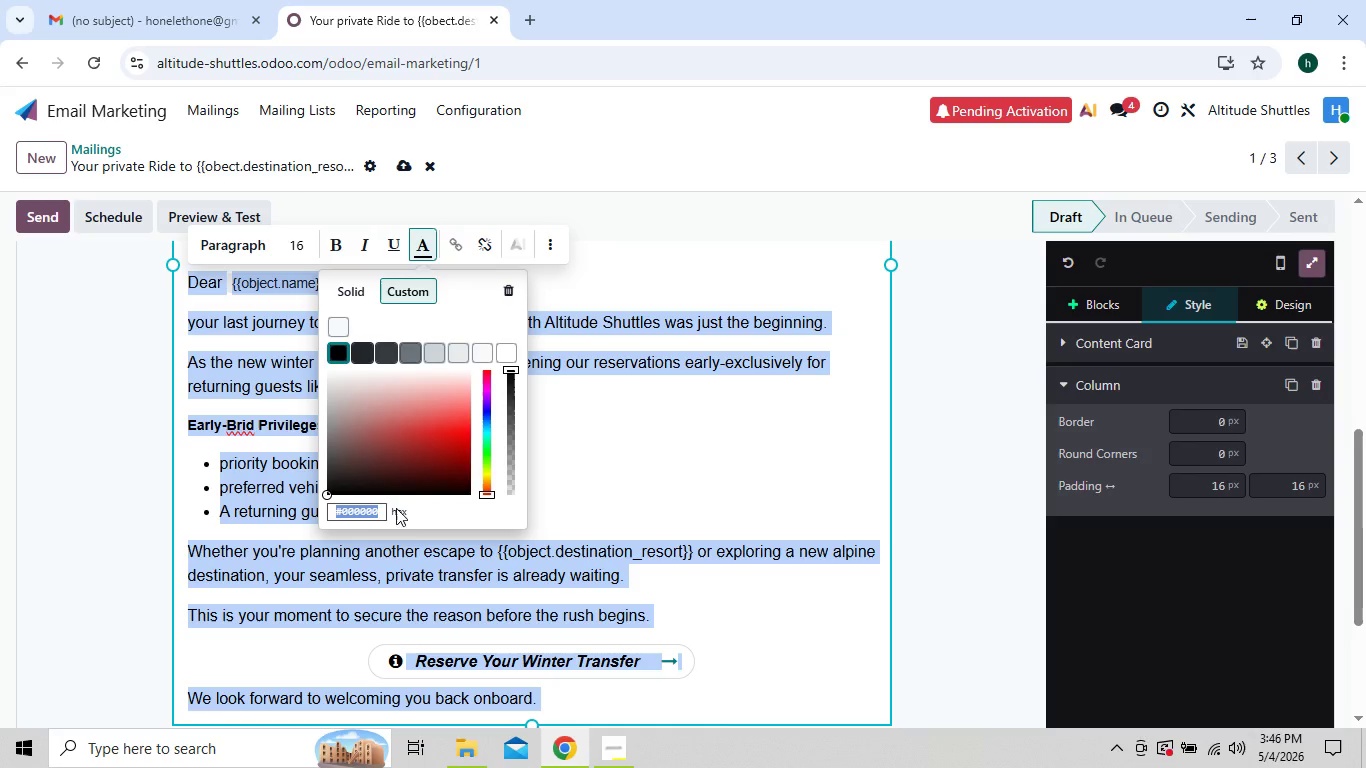 
wait(26.06)
 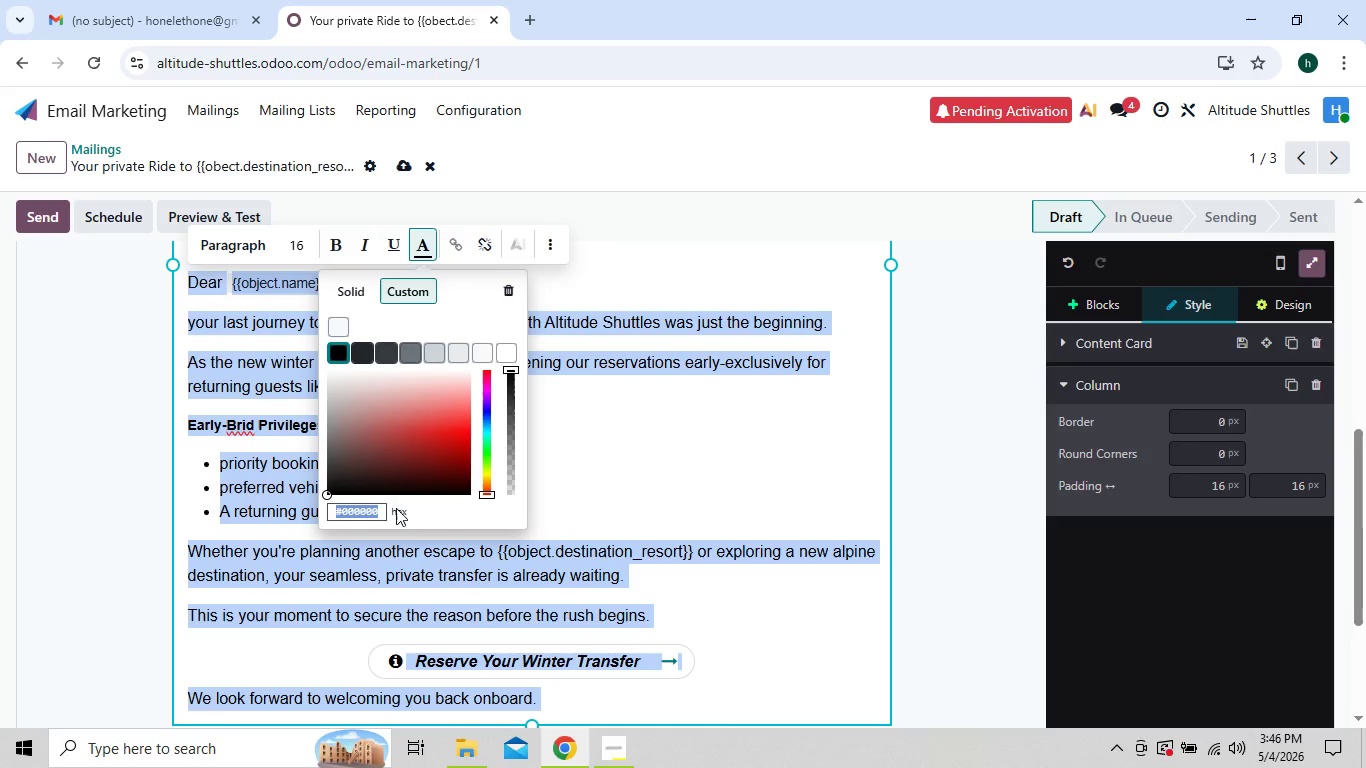 
key(4)
 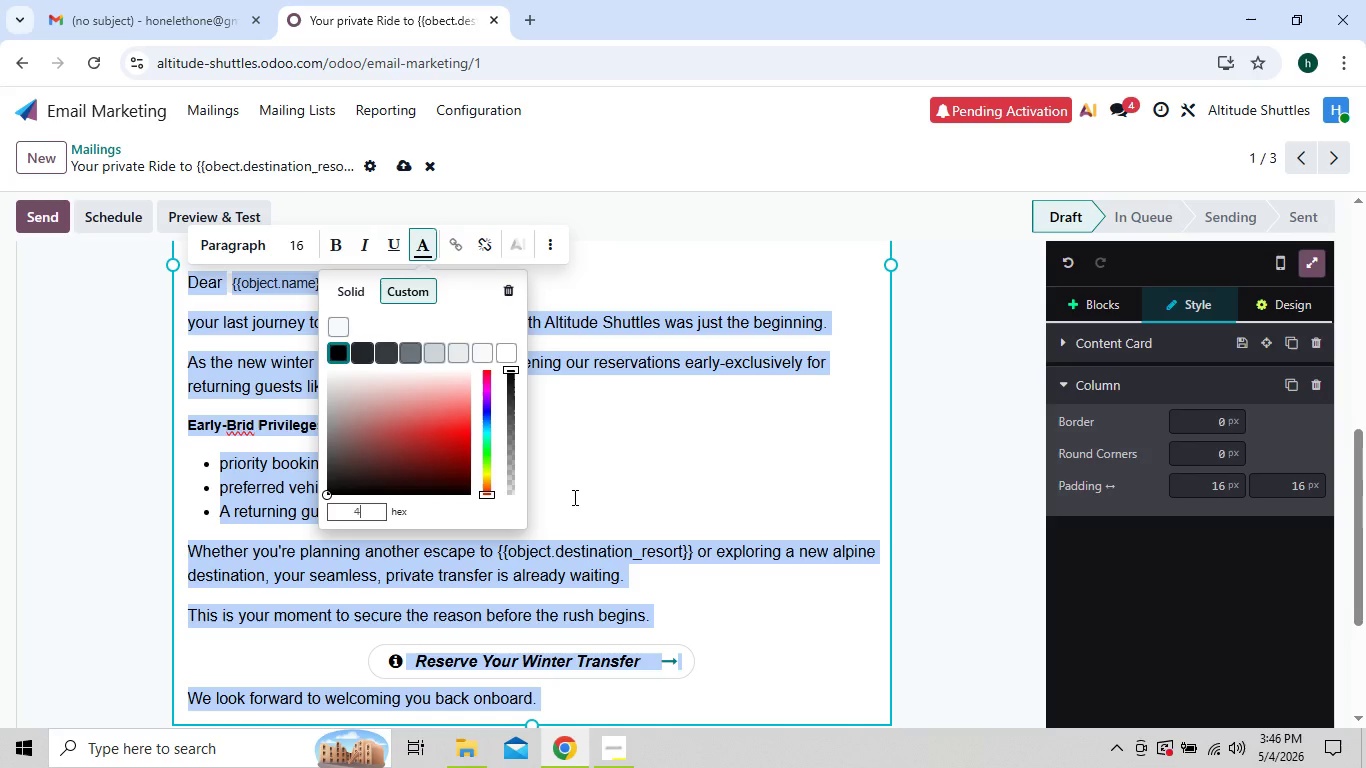 
wait(6.11)
 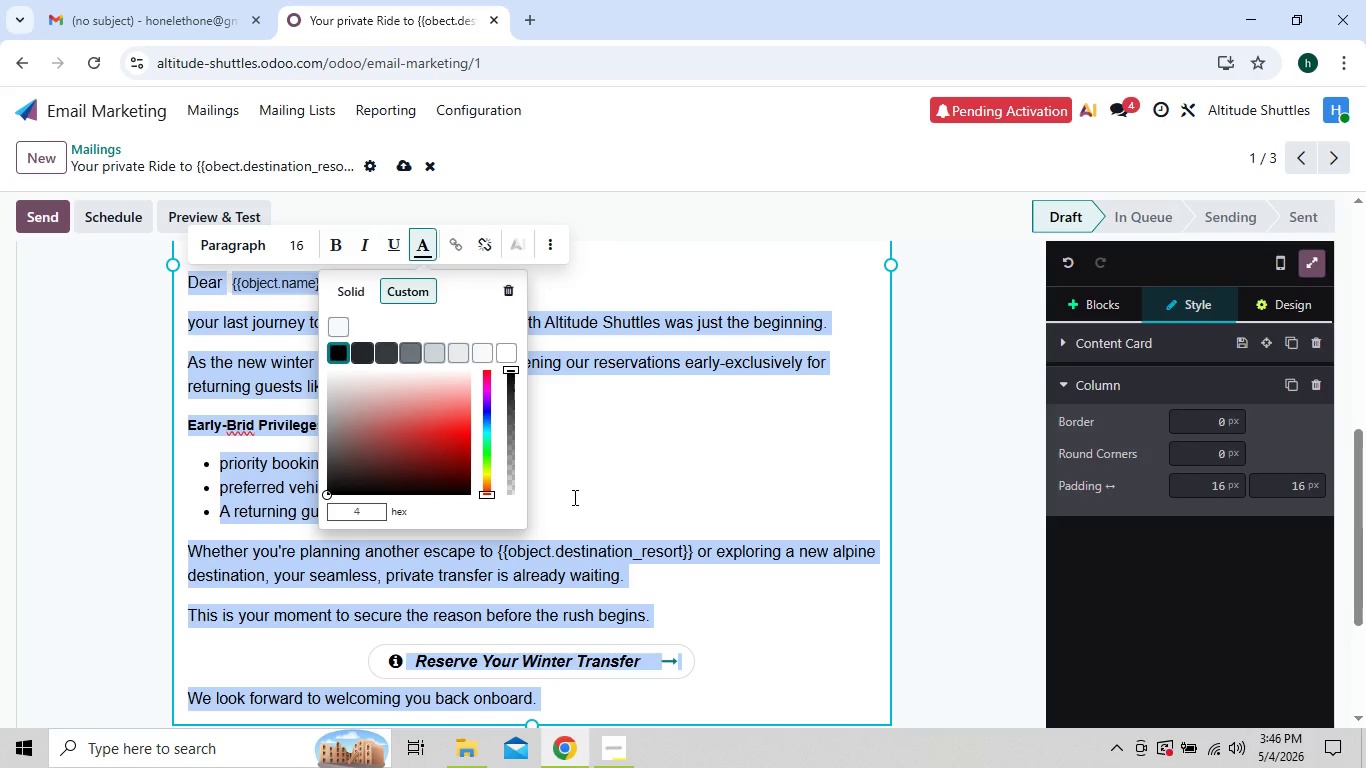 
key(B)
 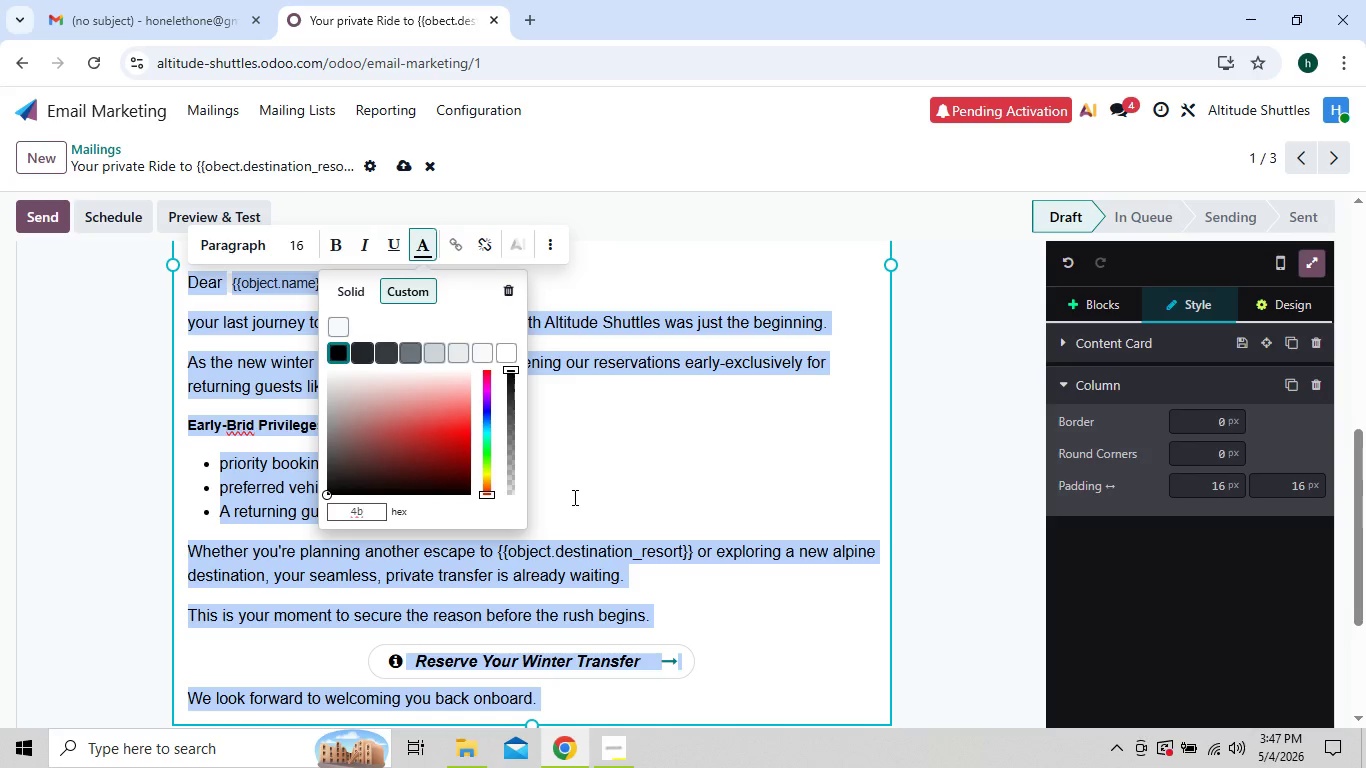 
key(5)
 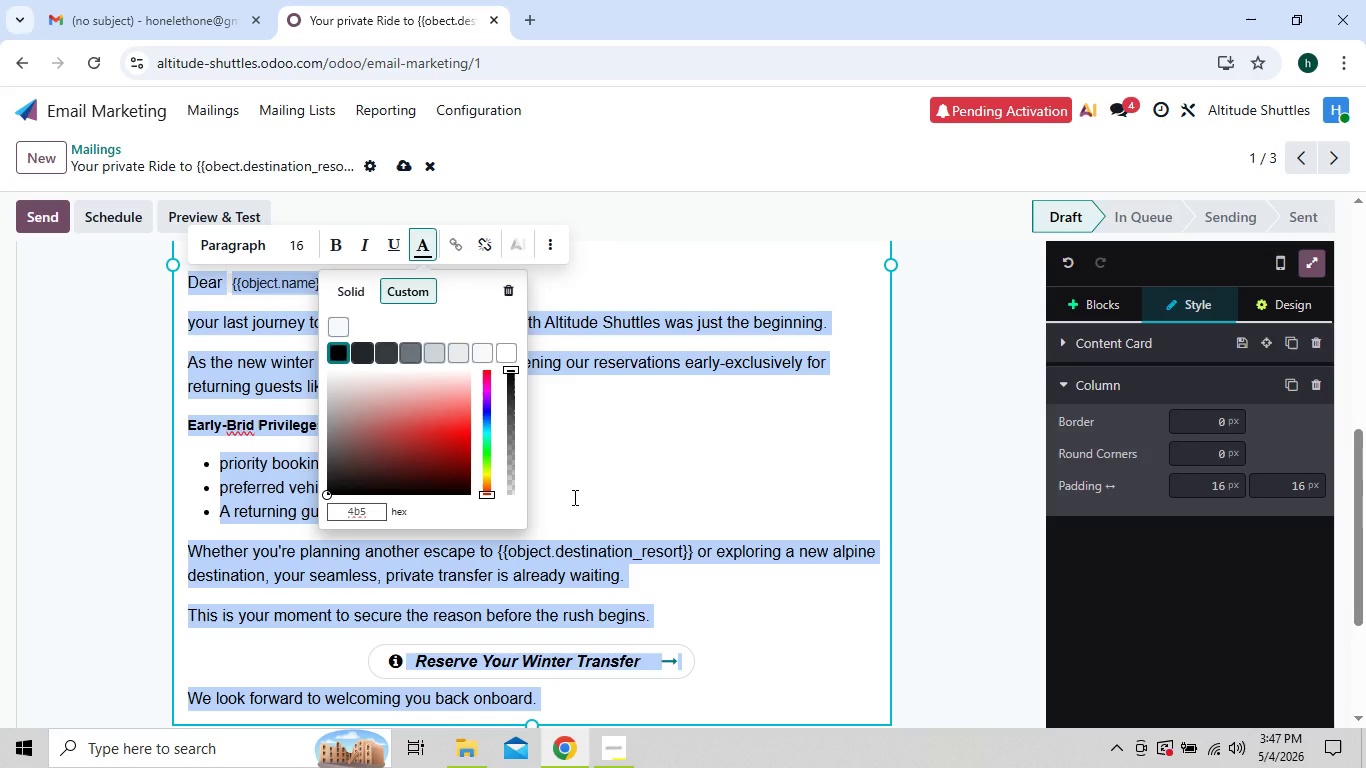 
type(b6b)
 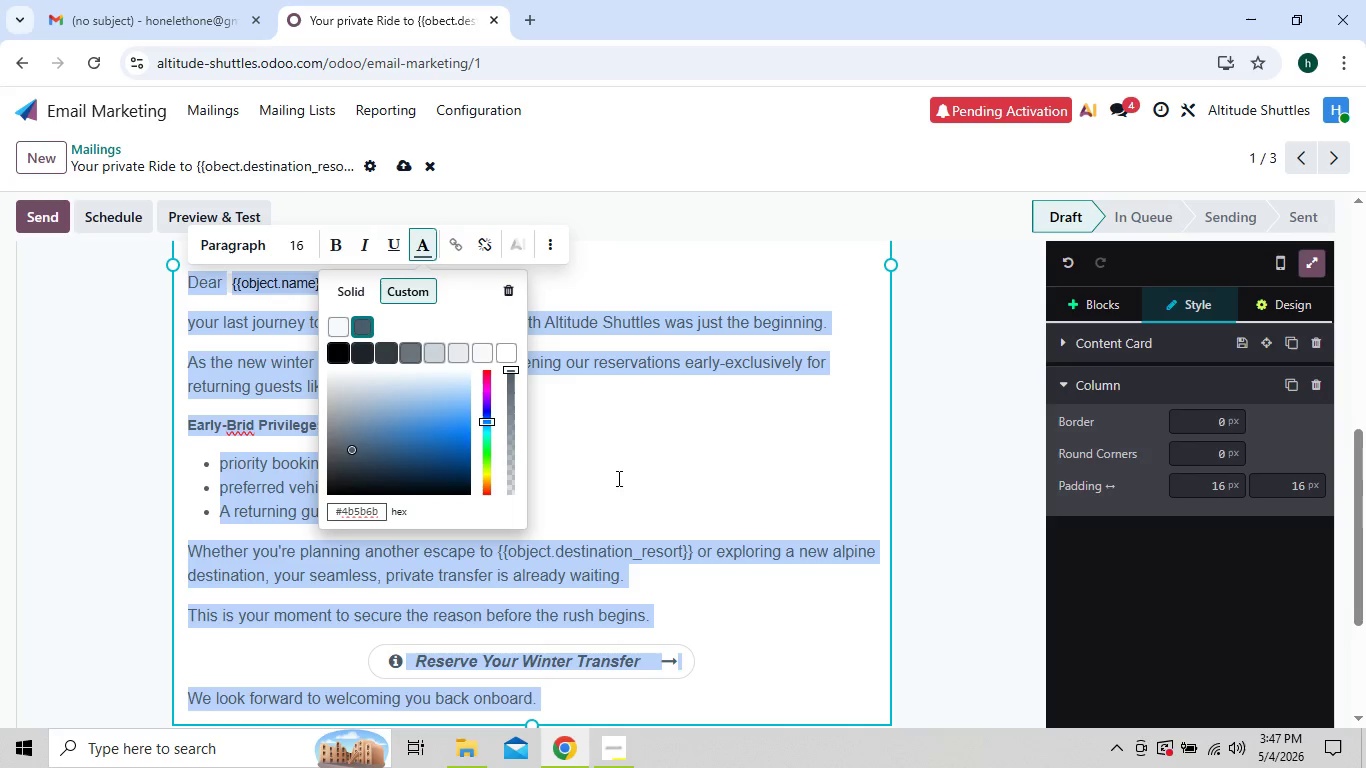 
left_click([626, 474])
 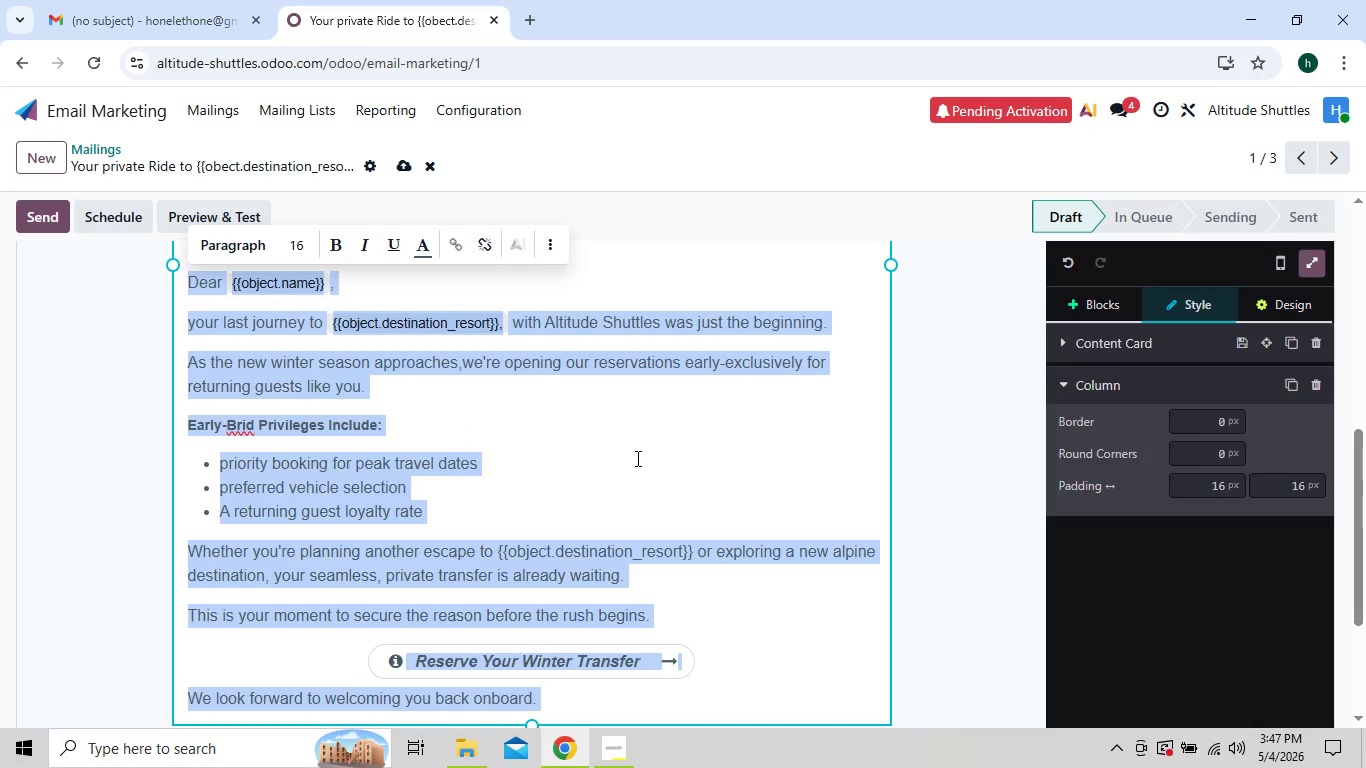 
left_click([636, 458])
 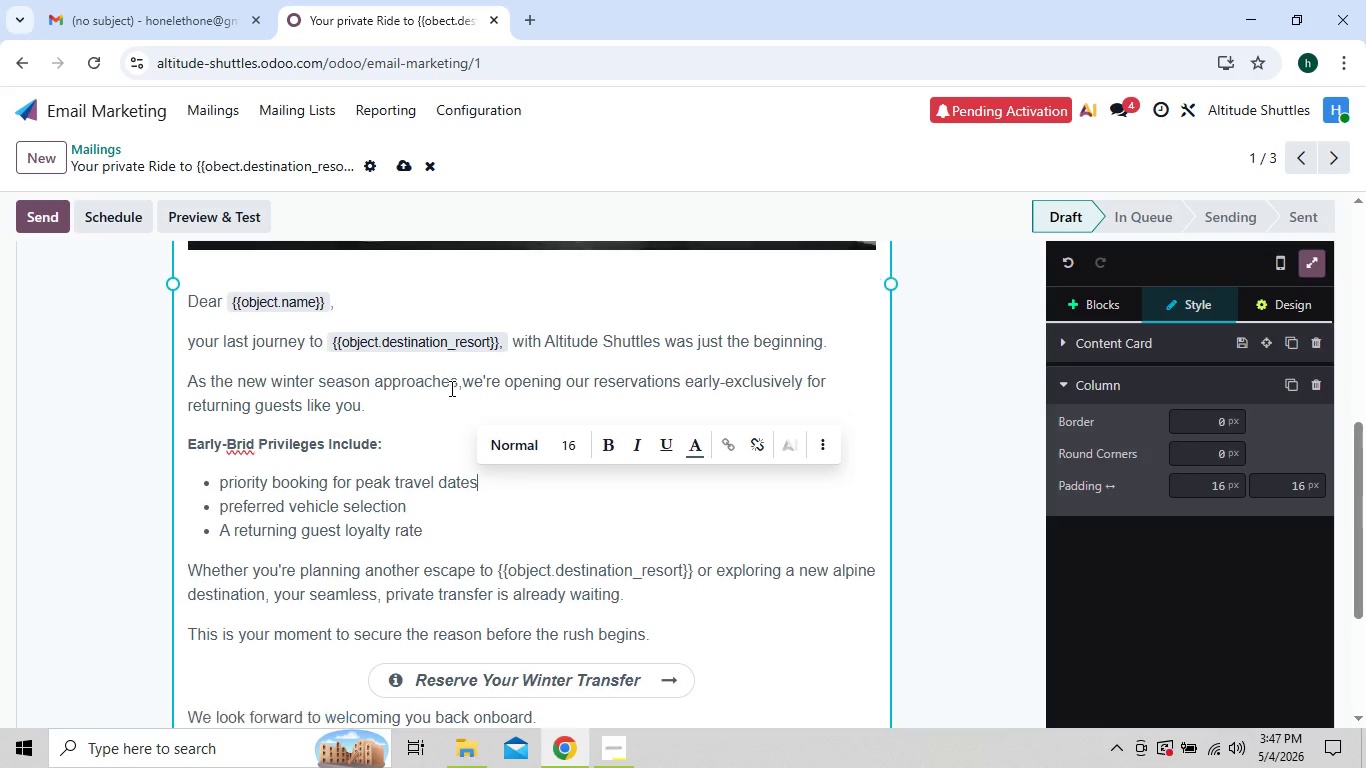 
wait(7.95)
 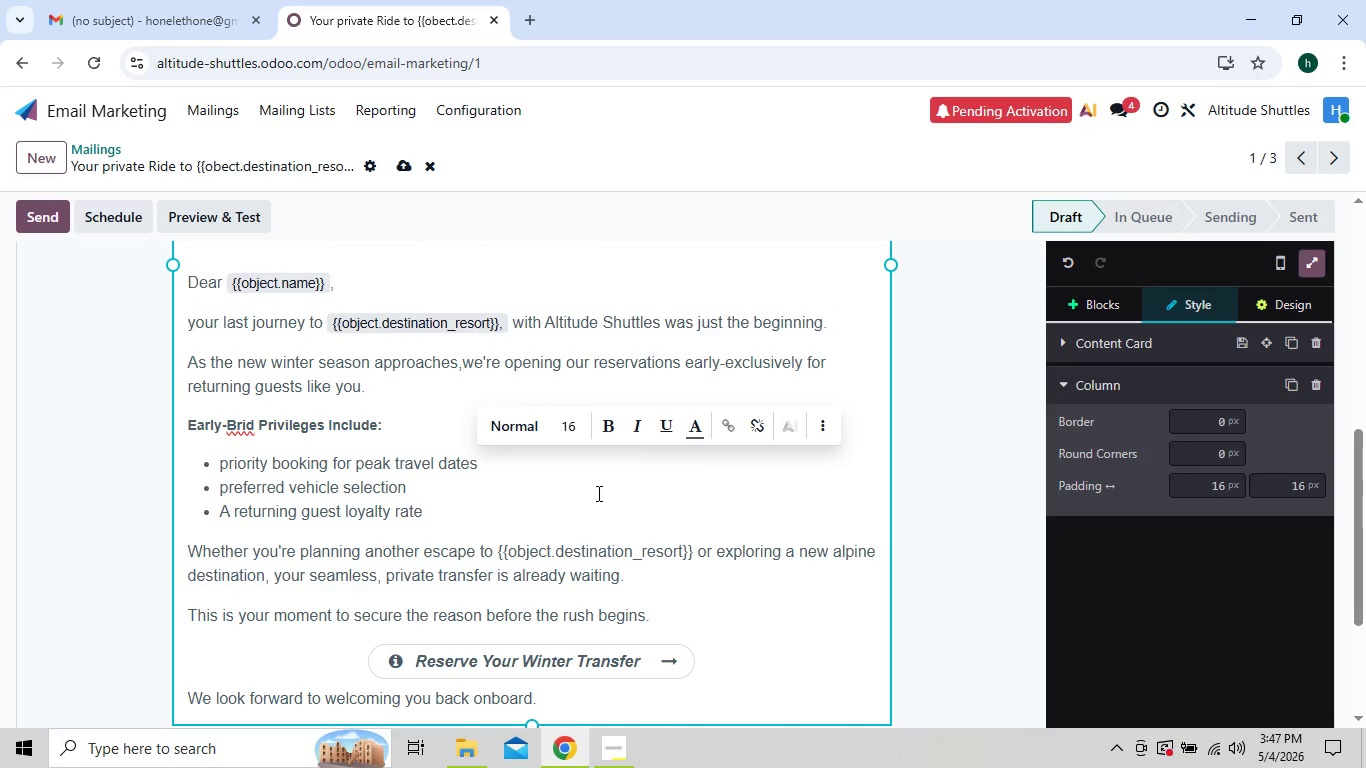 
left_click_drag(start_coordinate=[184, 380], to_coordinate=[341, 379])
 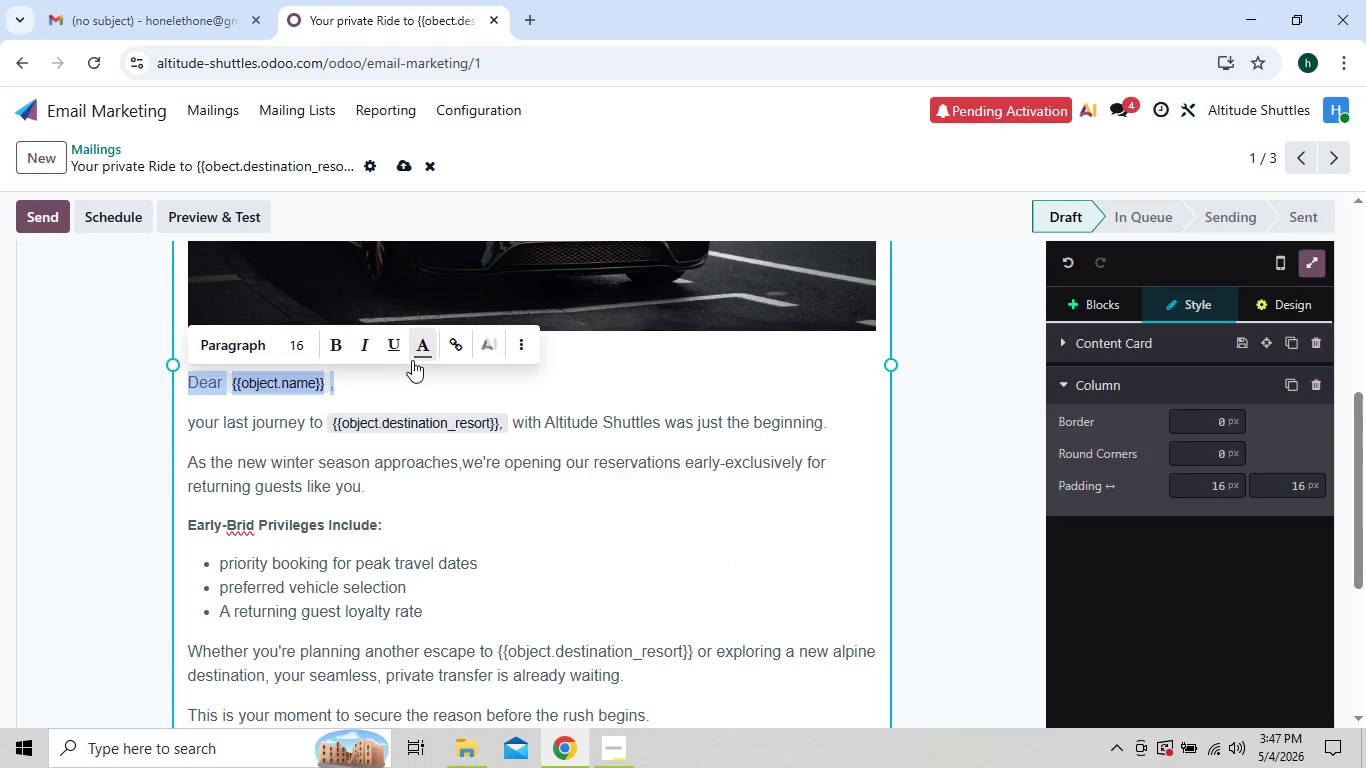 
left_click([418, 357])
 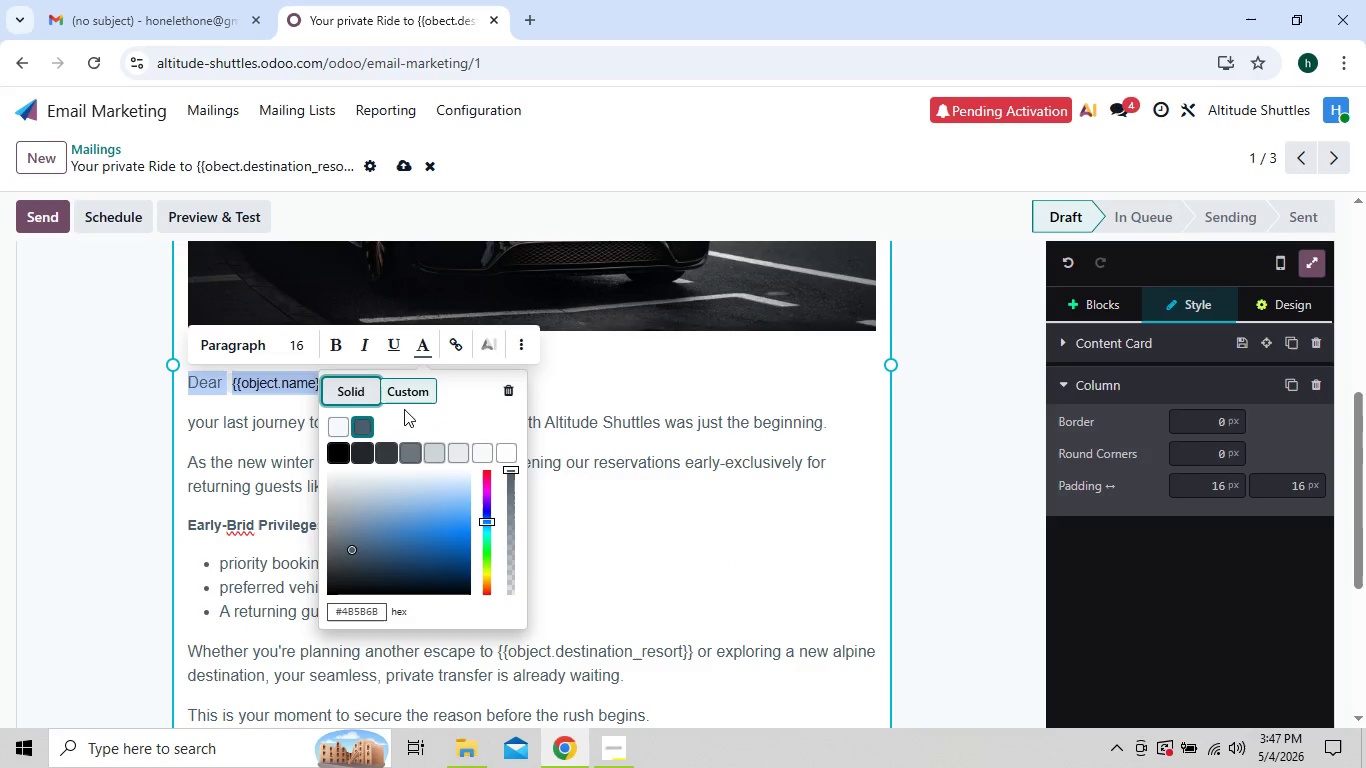 
left_click([399, 393])
 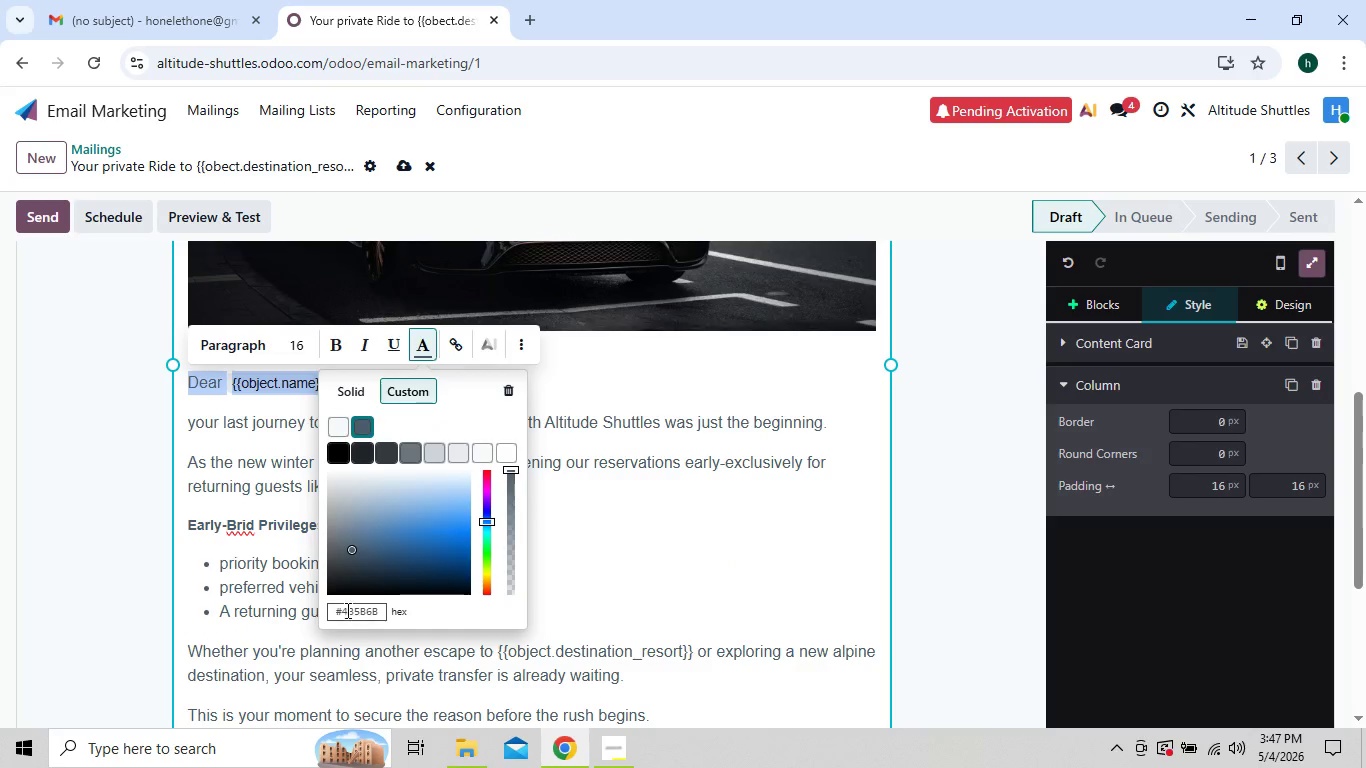 
left_click([356, 610])
 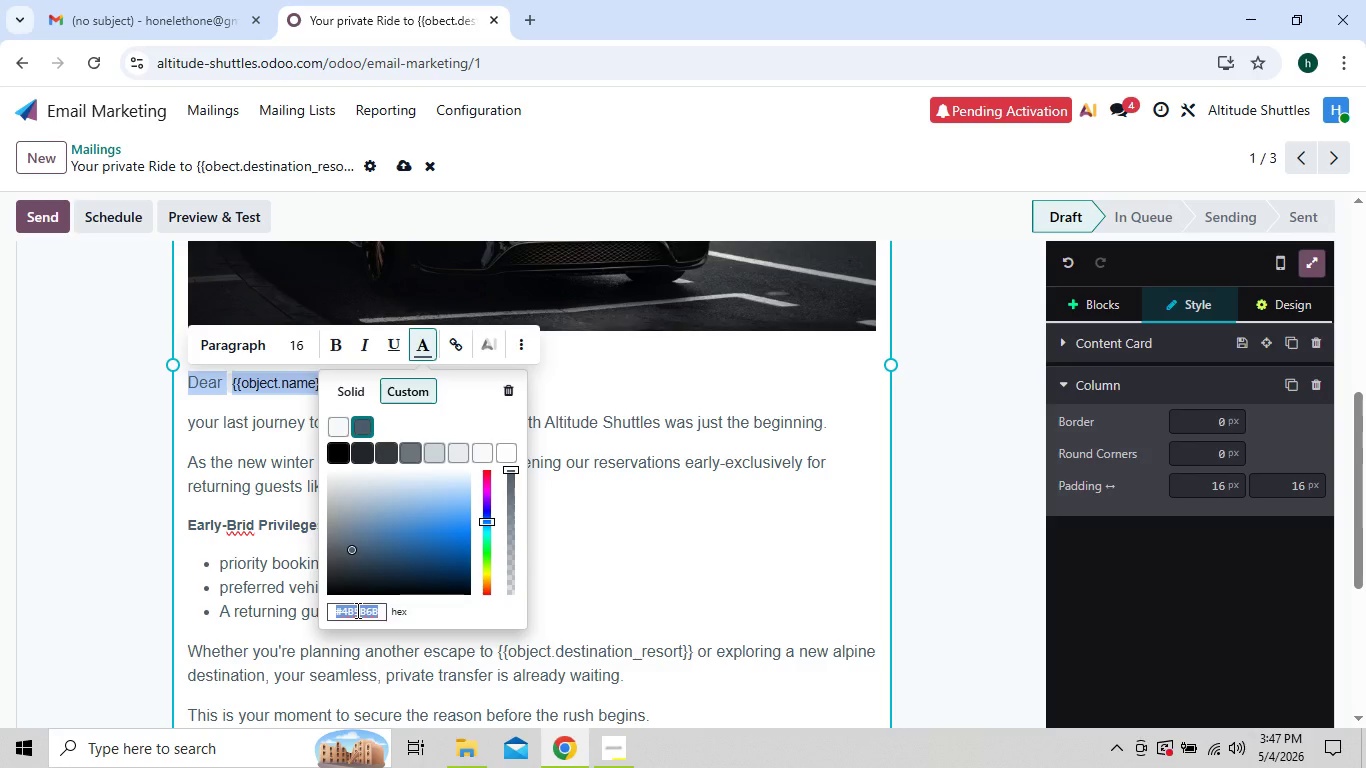 
type(1e)
 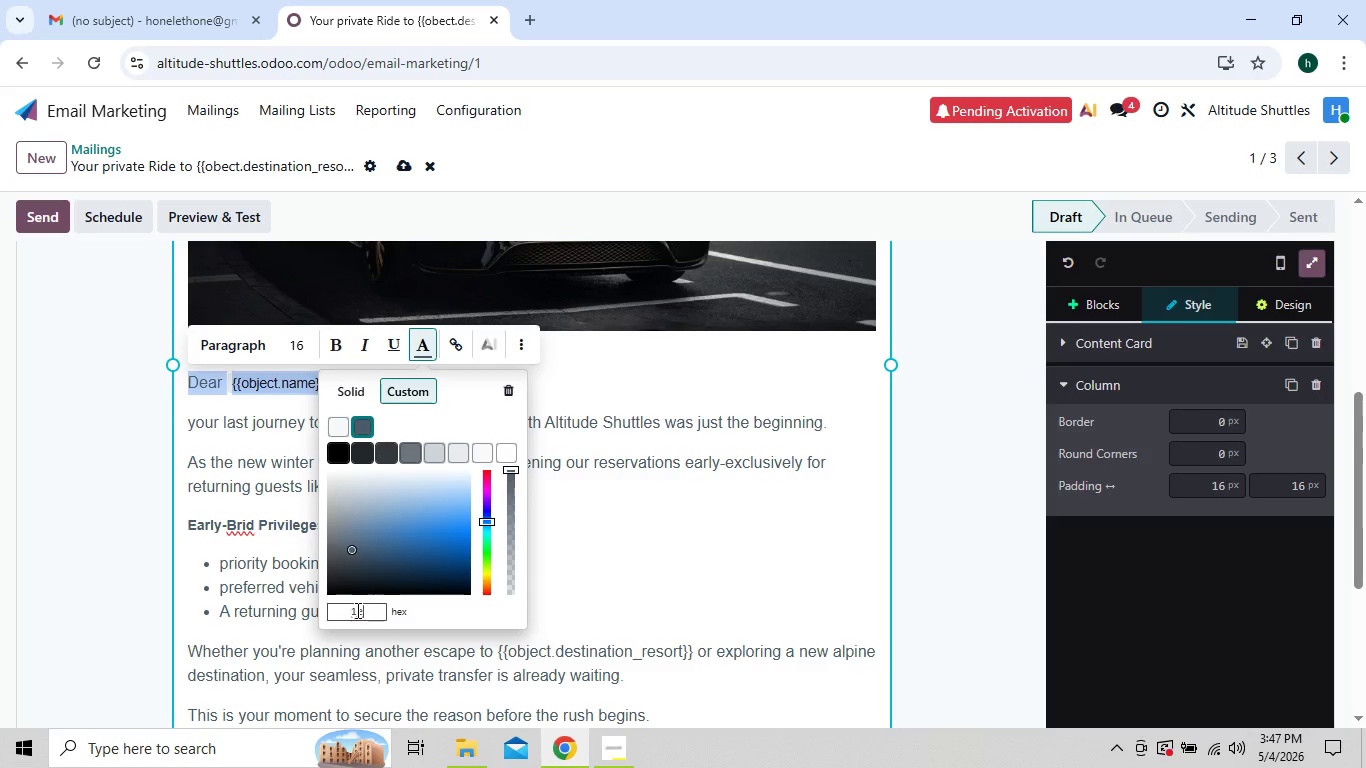 
key(2)
 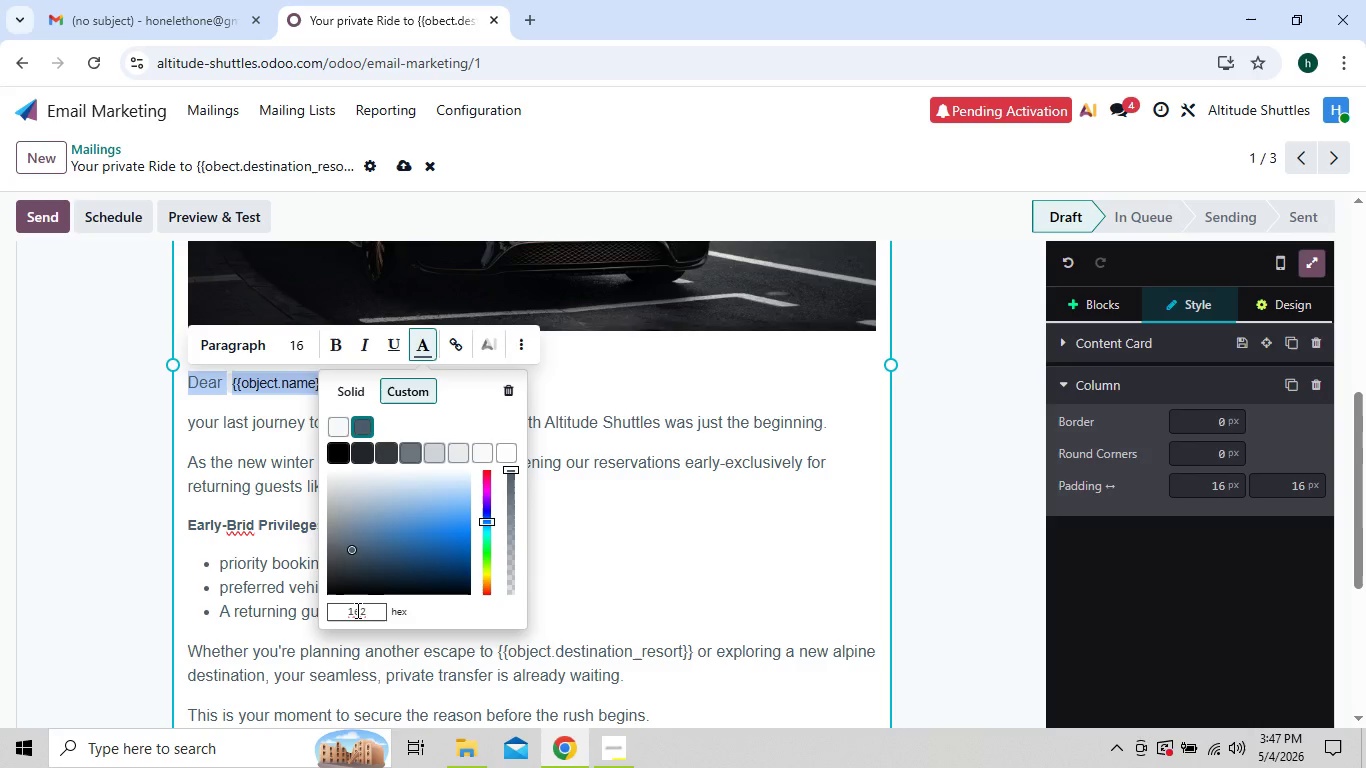 
type(a3a)
 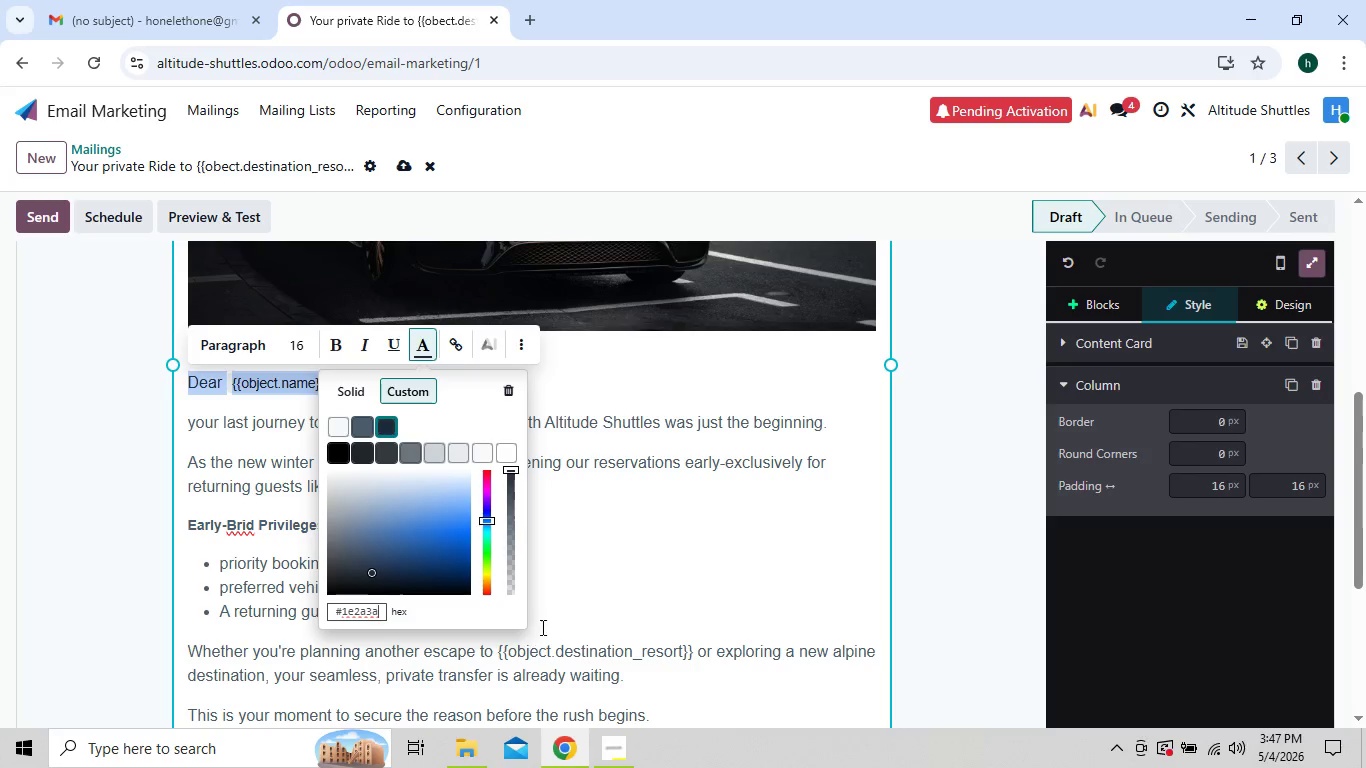 
left_click([570, 611])
 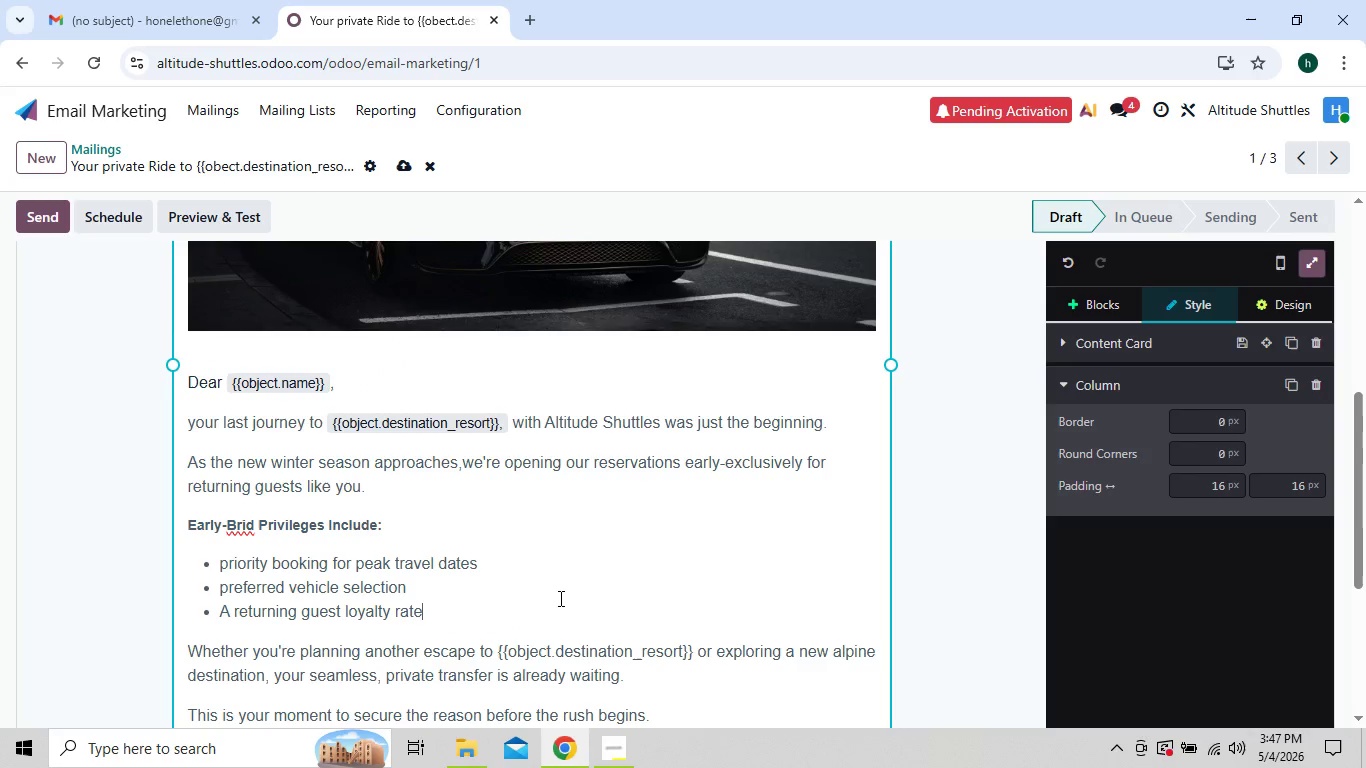 
mouse_move([529, 576])
 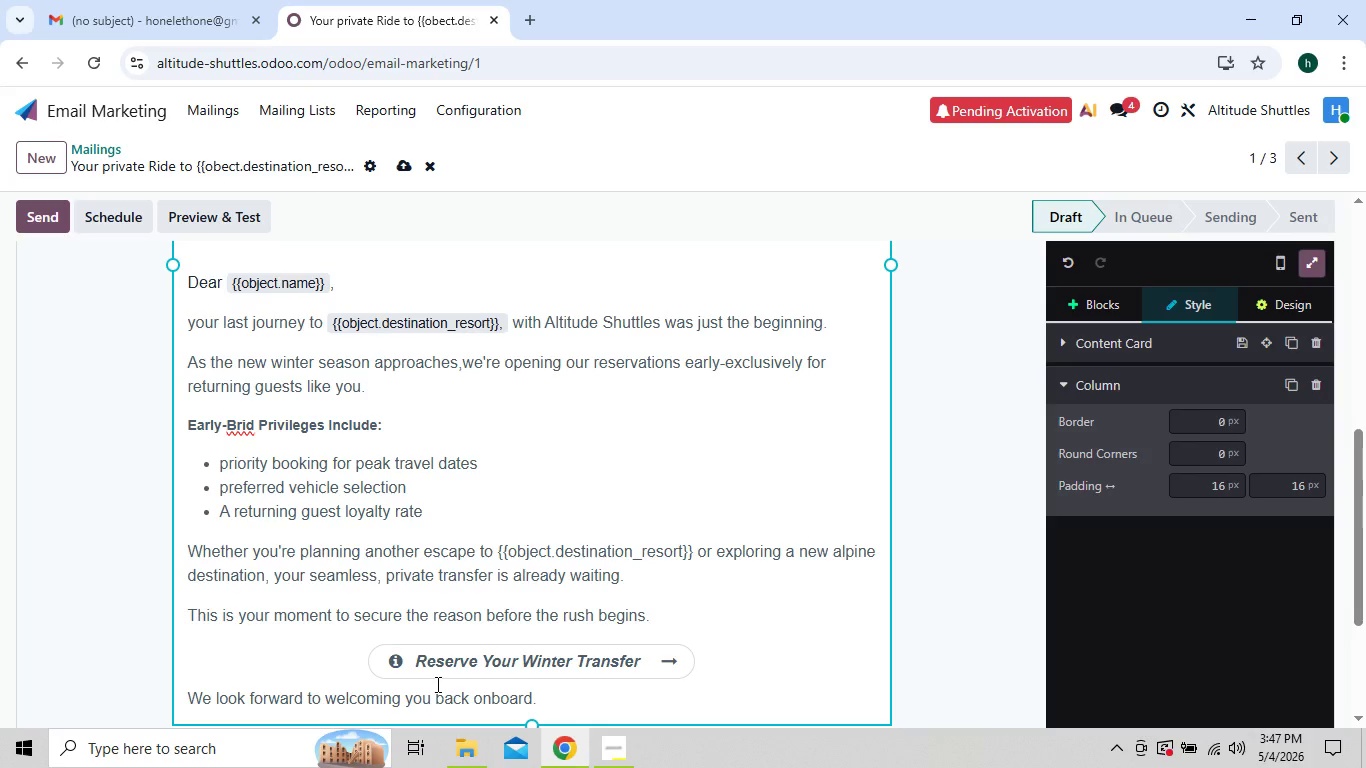 
wait(23.36)
 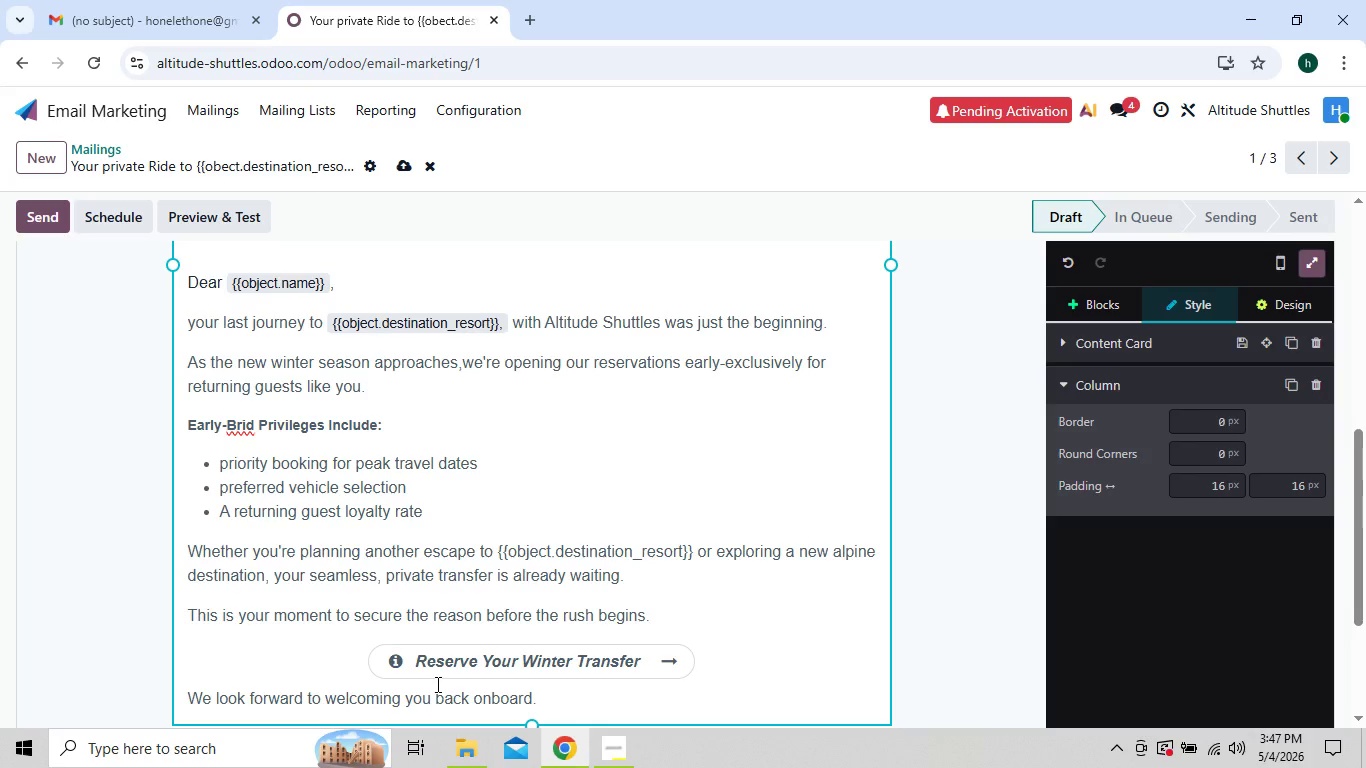 
left_click([407, 655])
 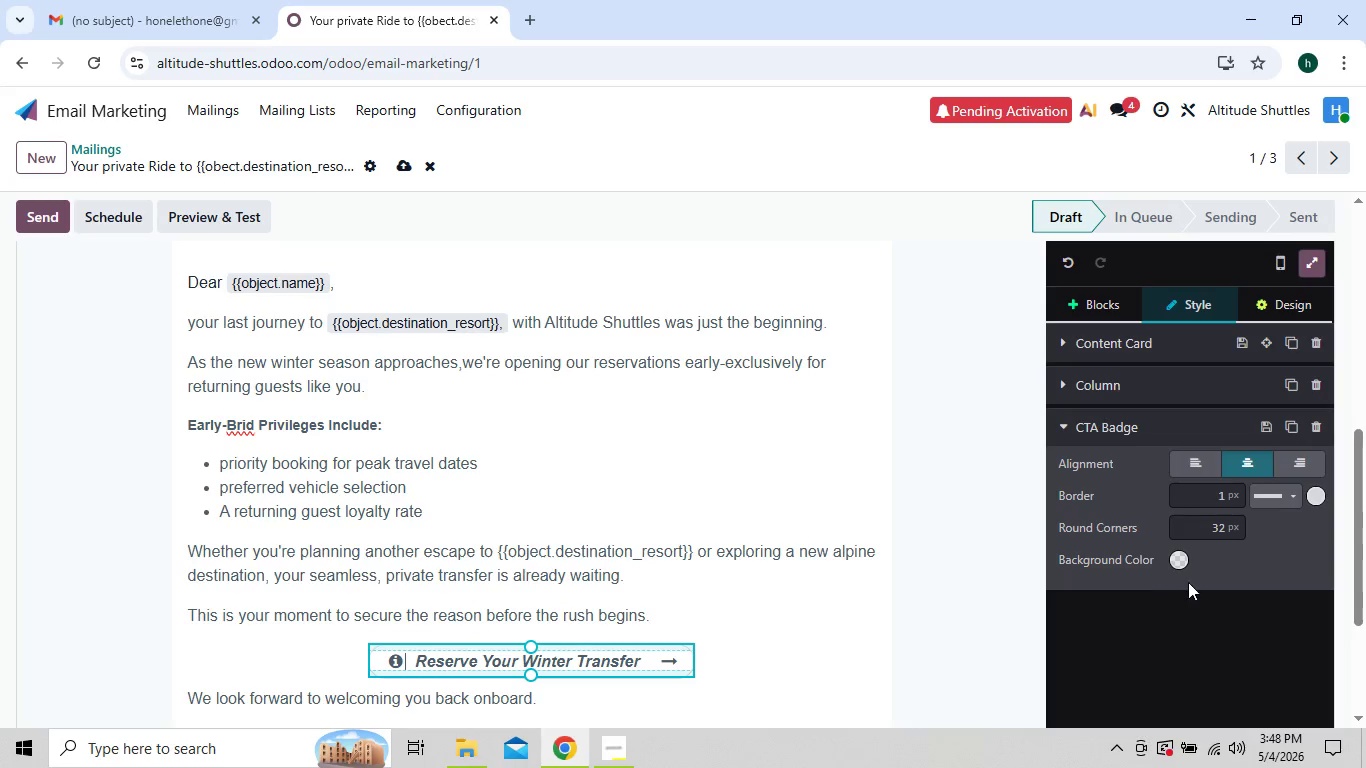 
left_click([1179, 562])
 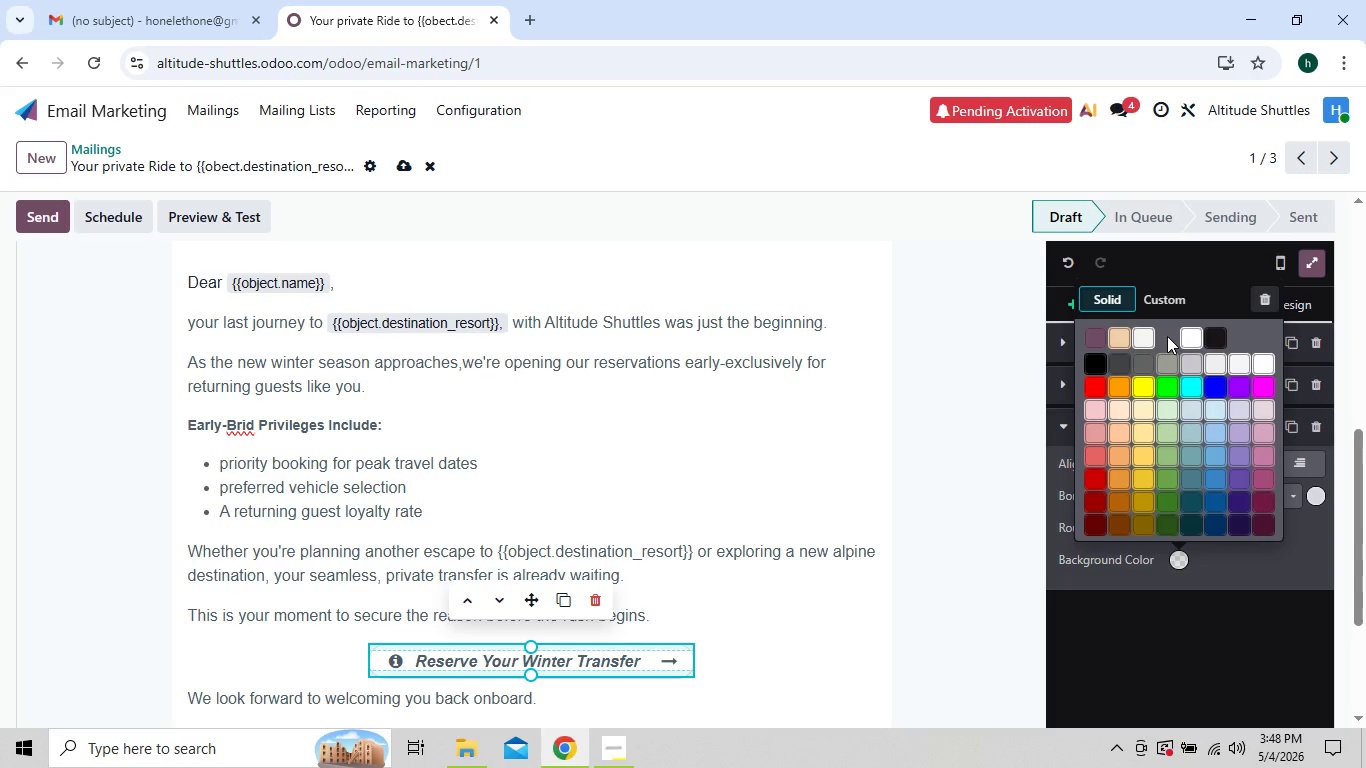 
left_click([1169, 309])
 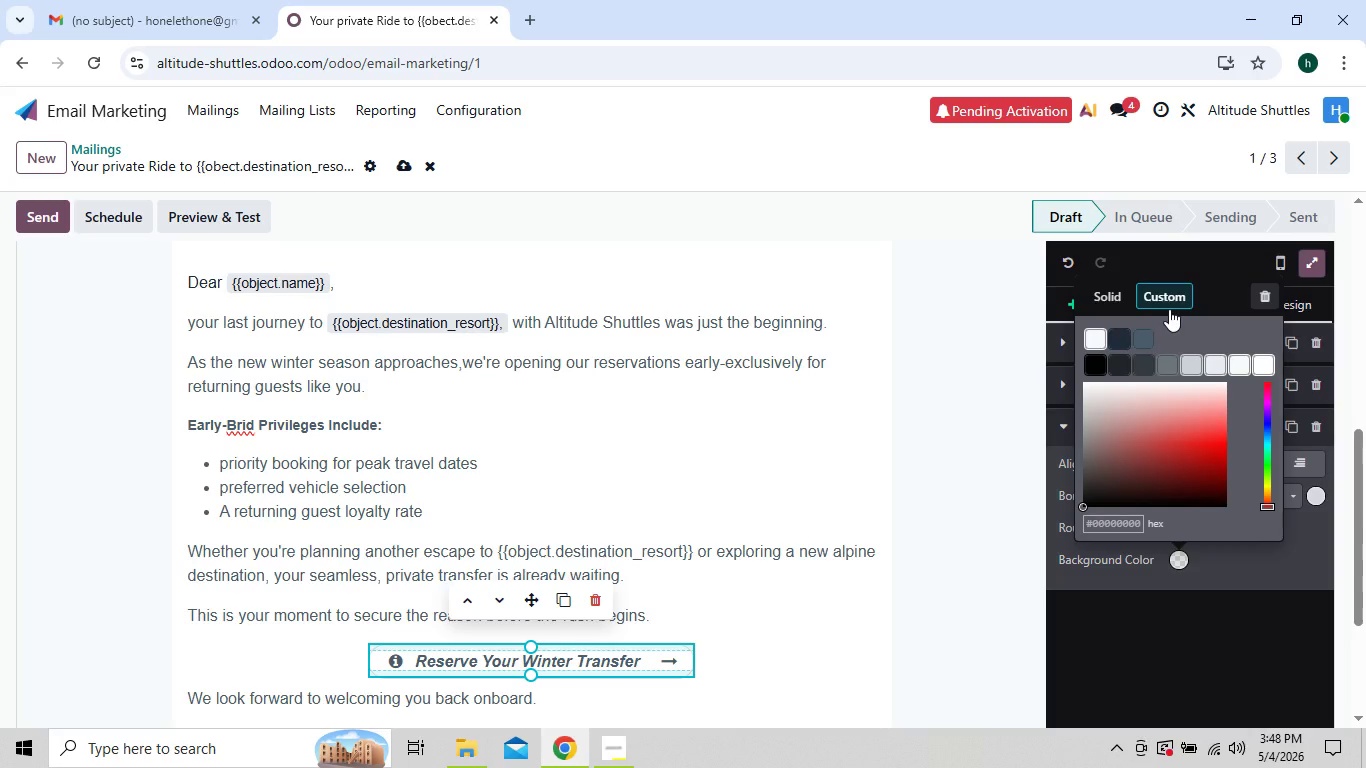 
wait(7.91)
 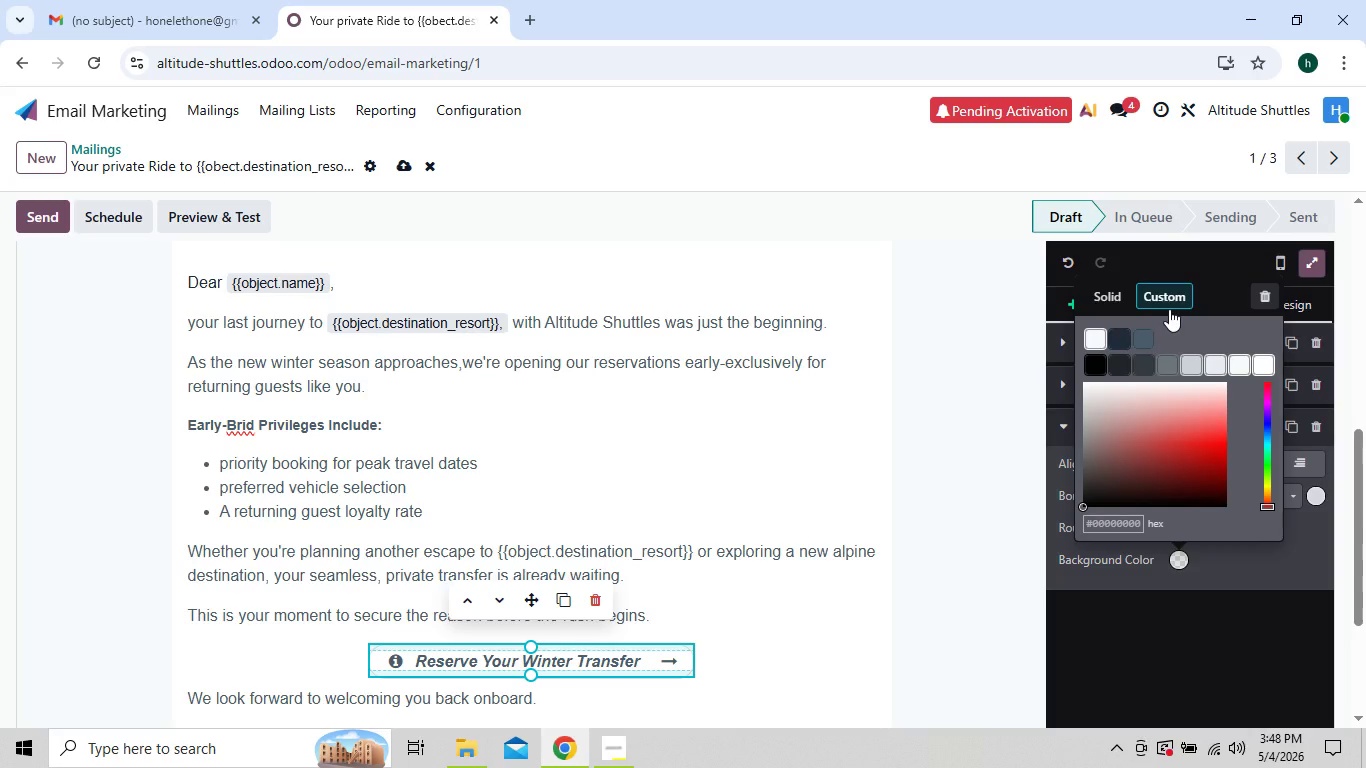 
type(1e)
 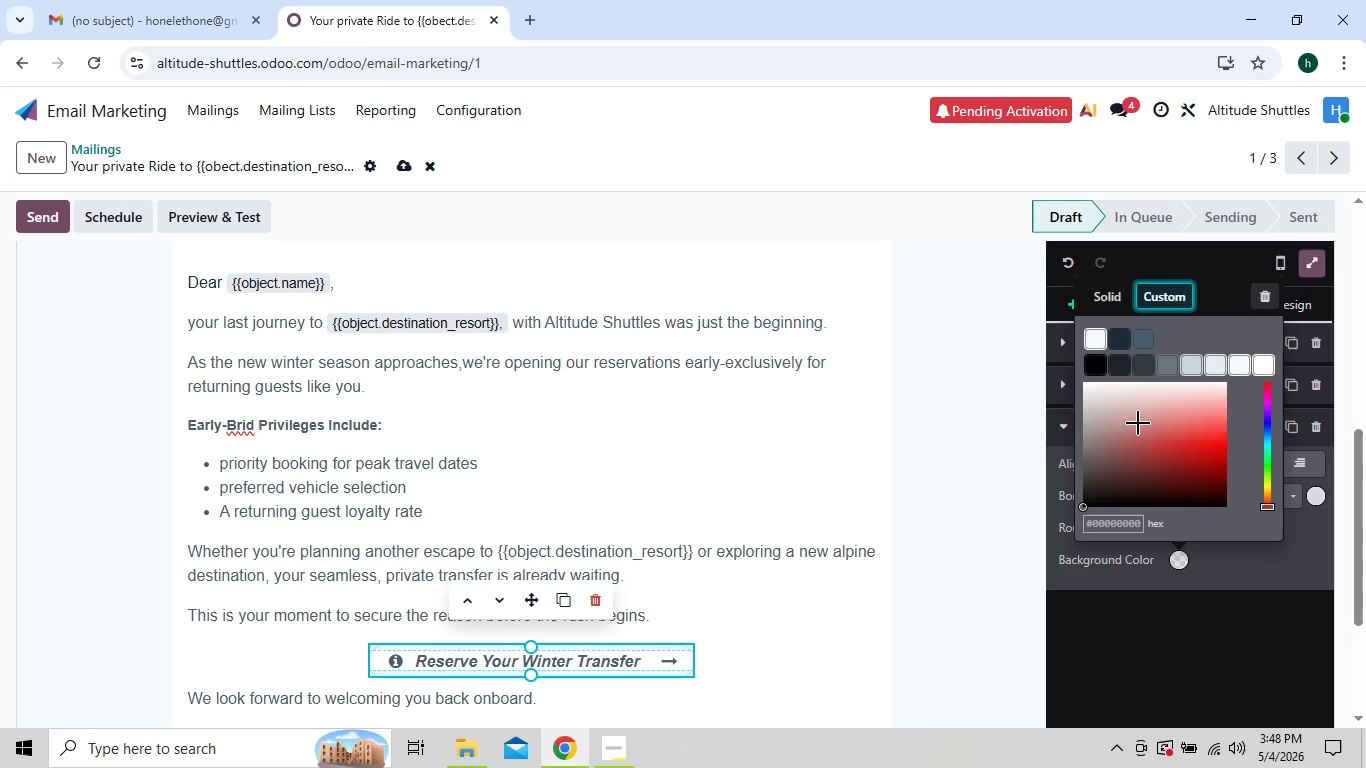 
left_click([1128, 527])
 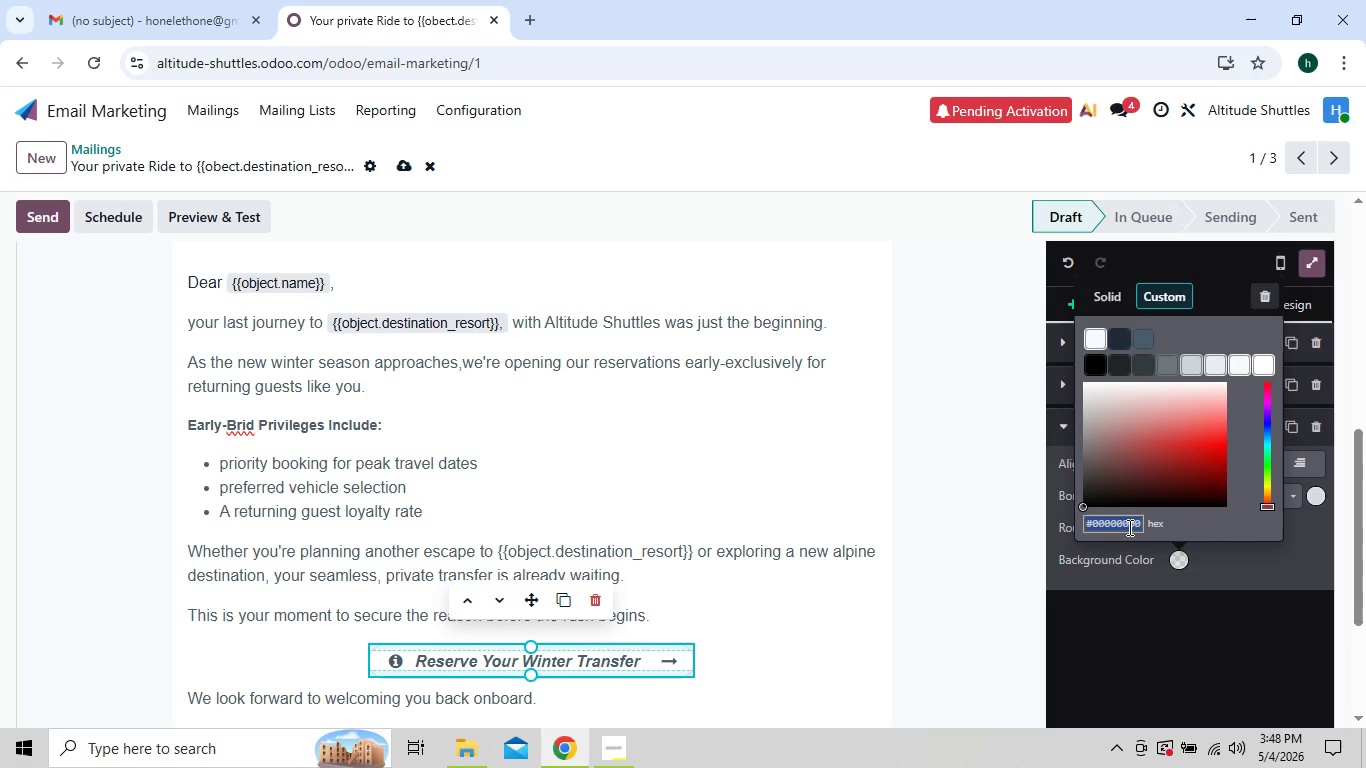 
key(1)
 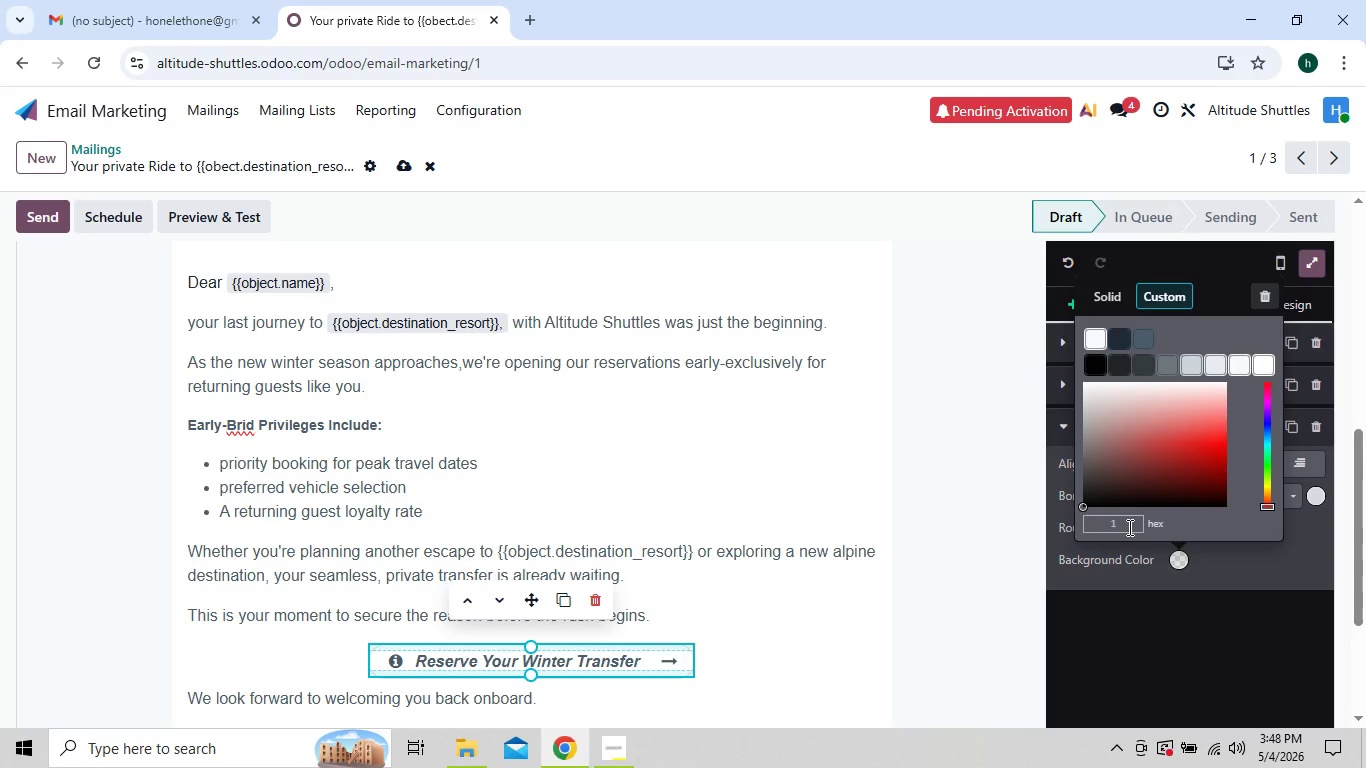 
key(E)
 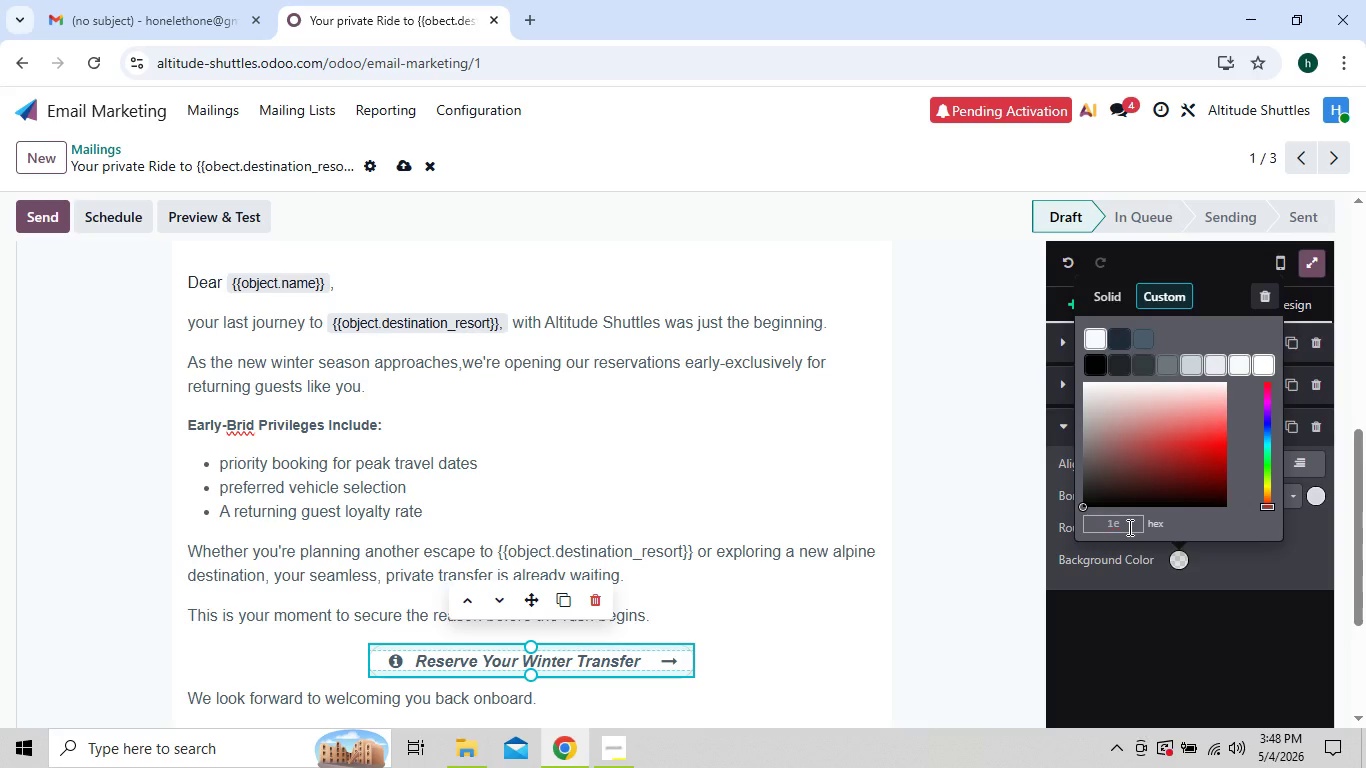 
type(4d)
 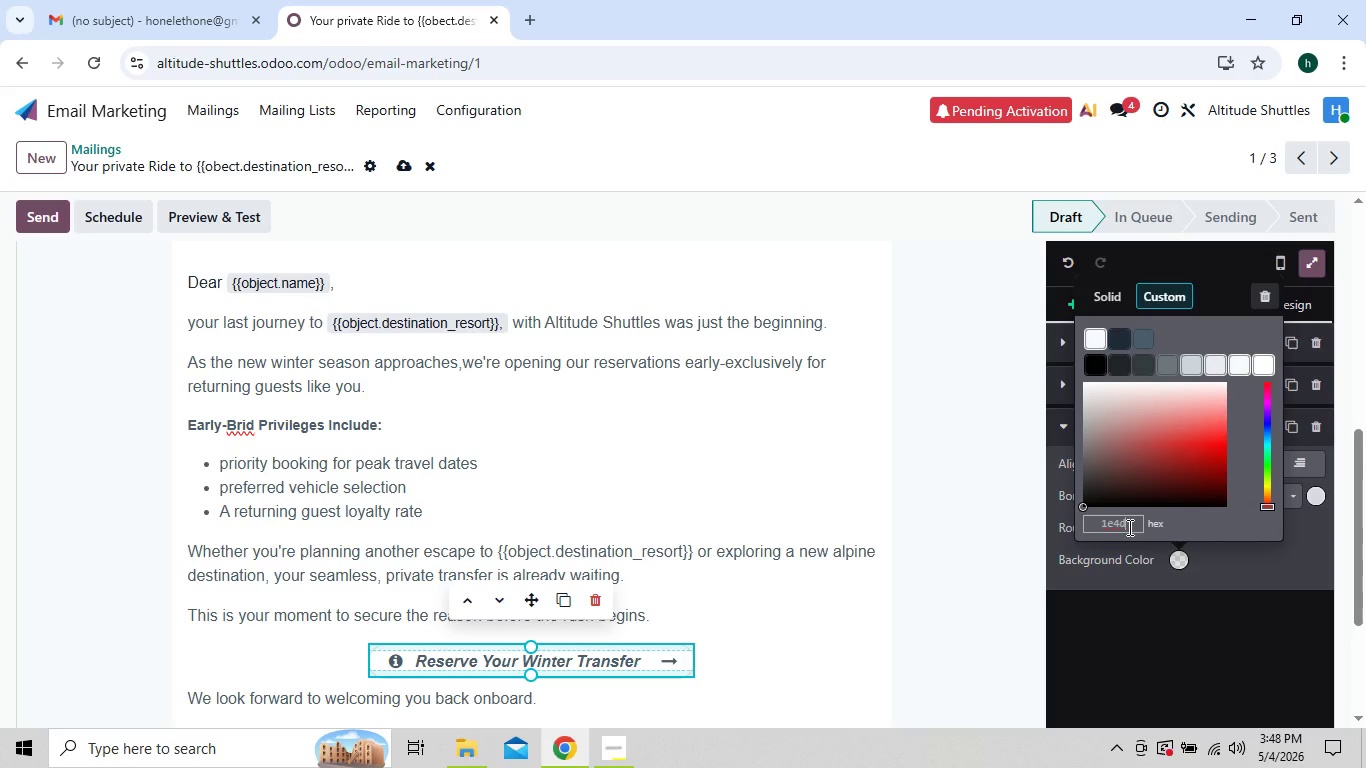 
type(7a)
 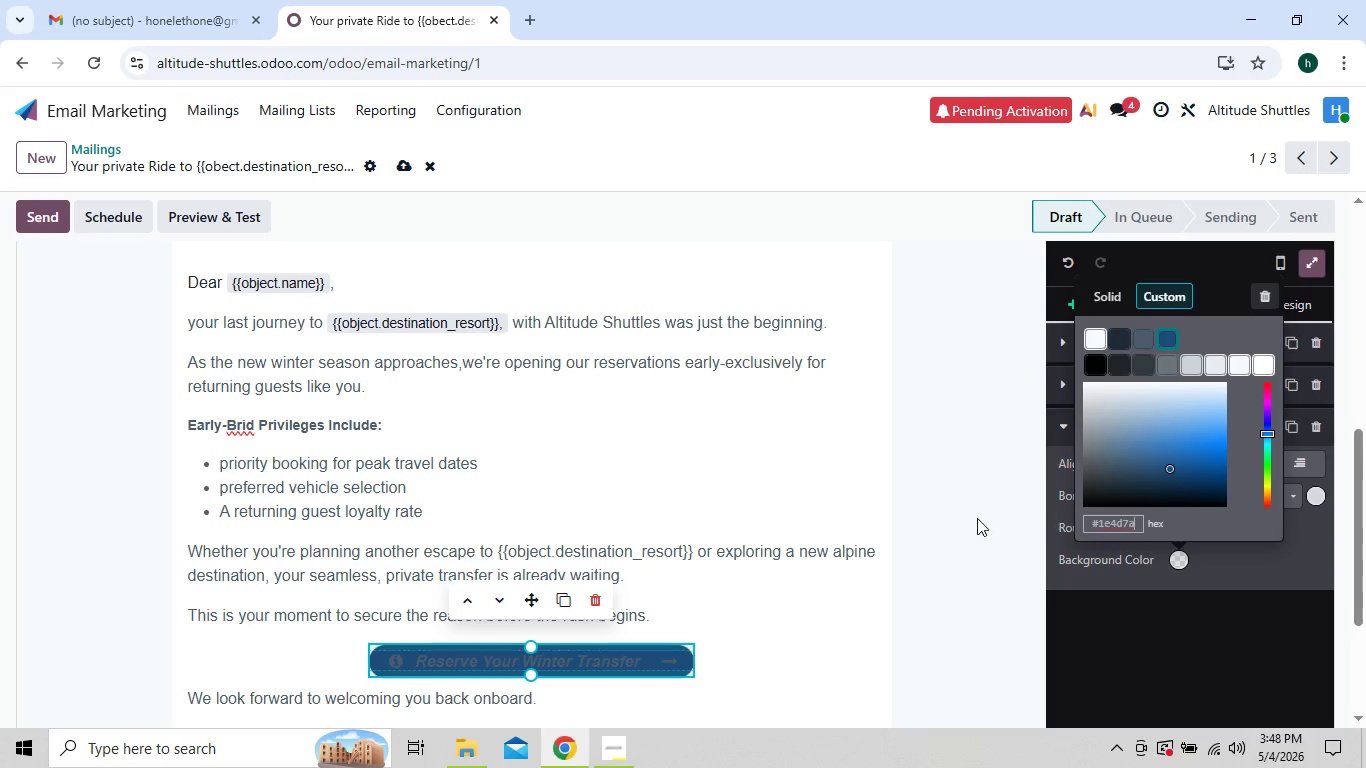 
left_click([907, 586])
 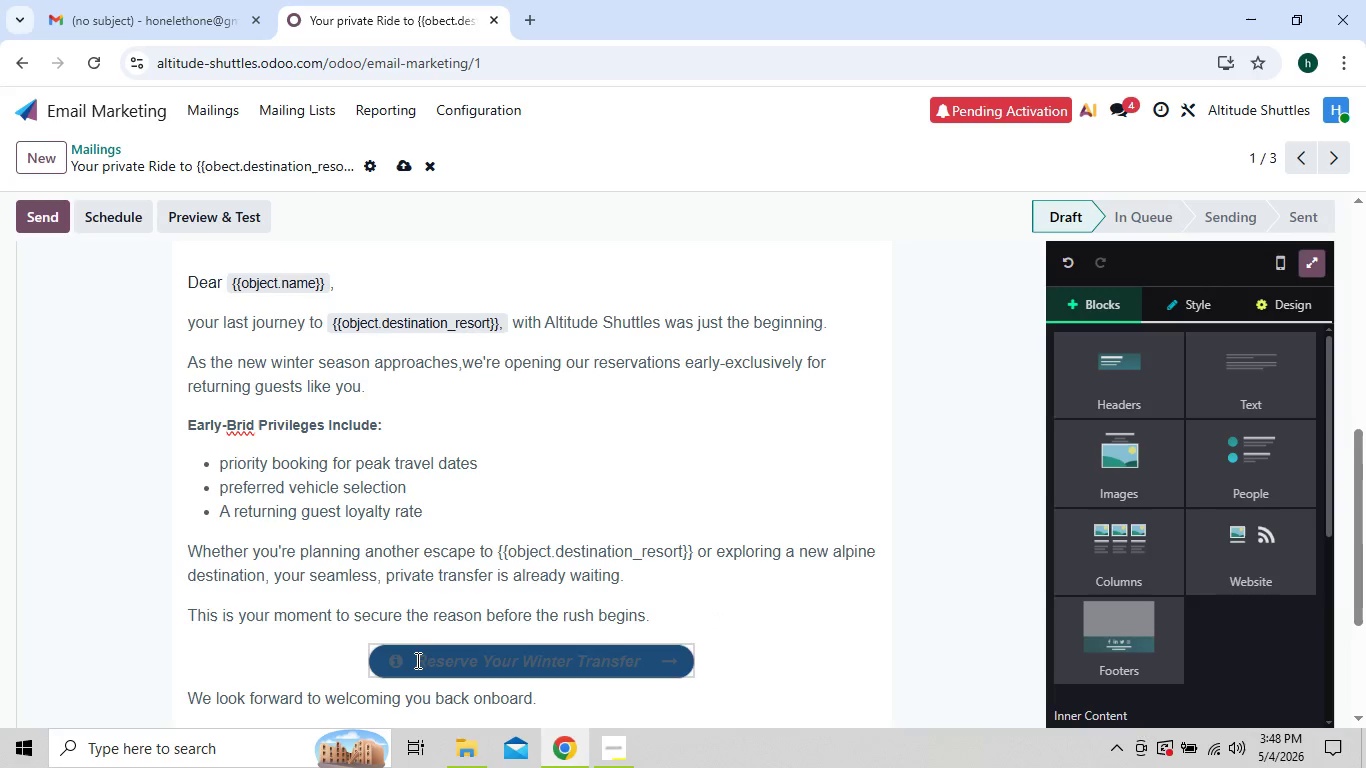 
left_click_drag(start_coordinate=[414, 660], to_coordinate=[648, 652])
 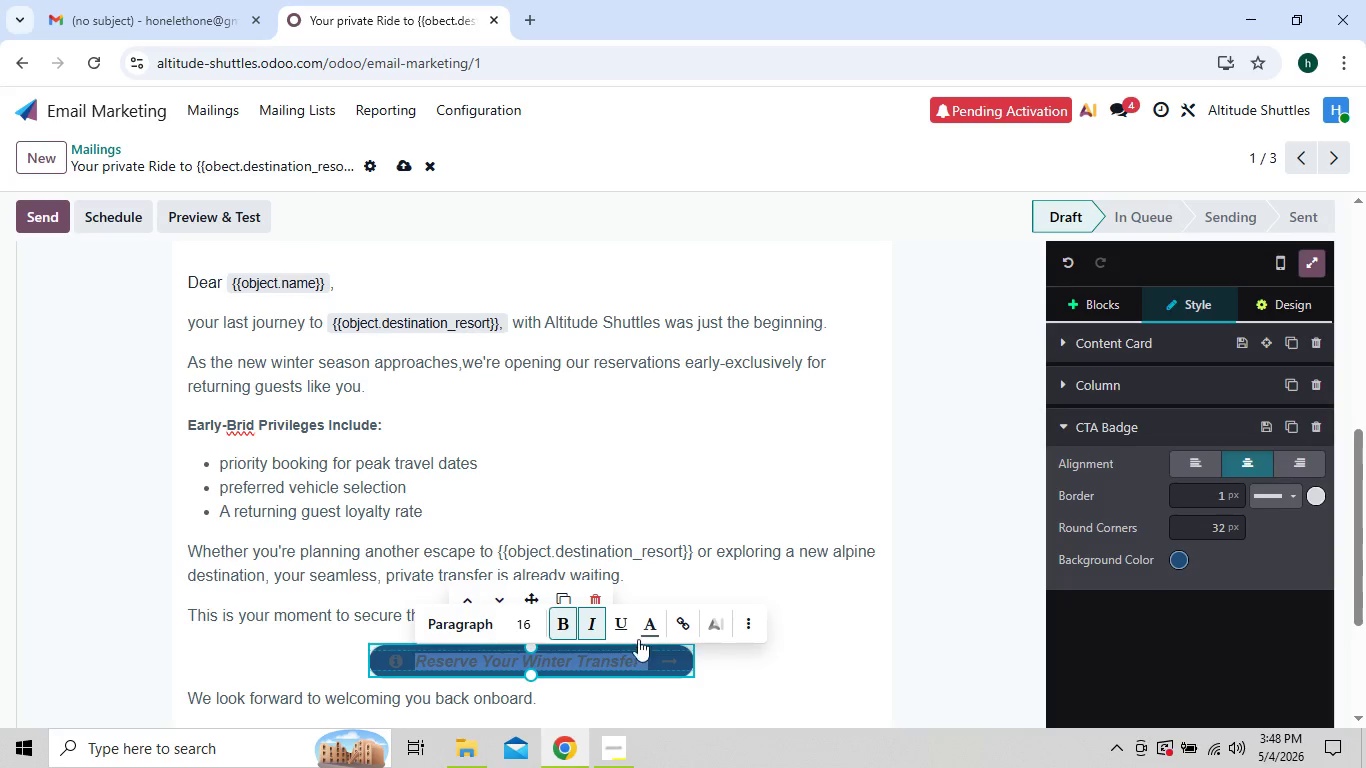 
left_click([643, 628])
 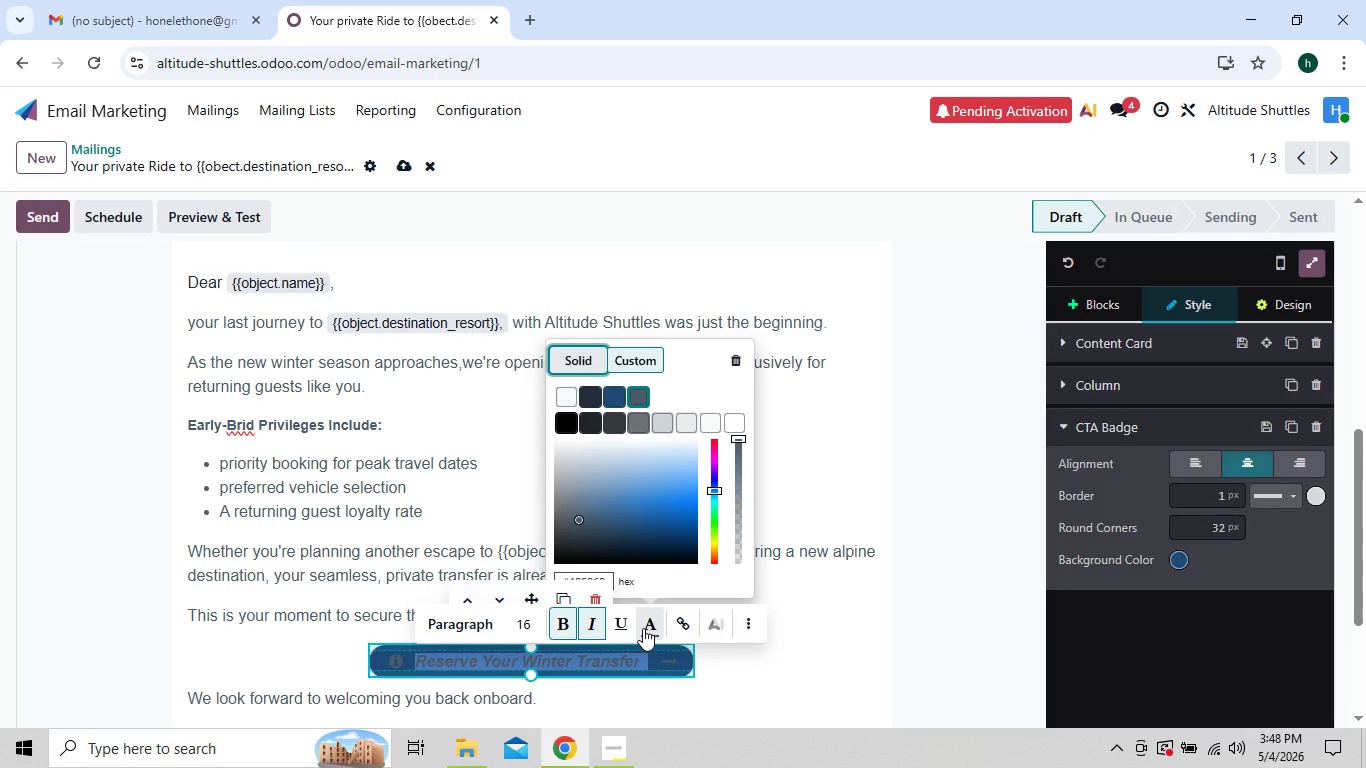 
wait(6.88)
 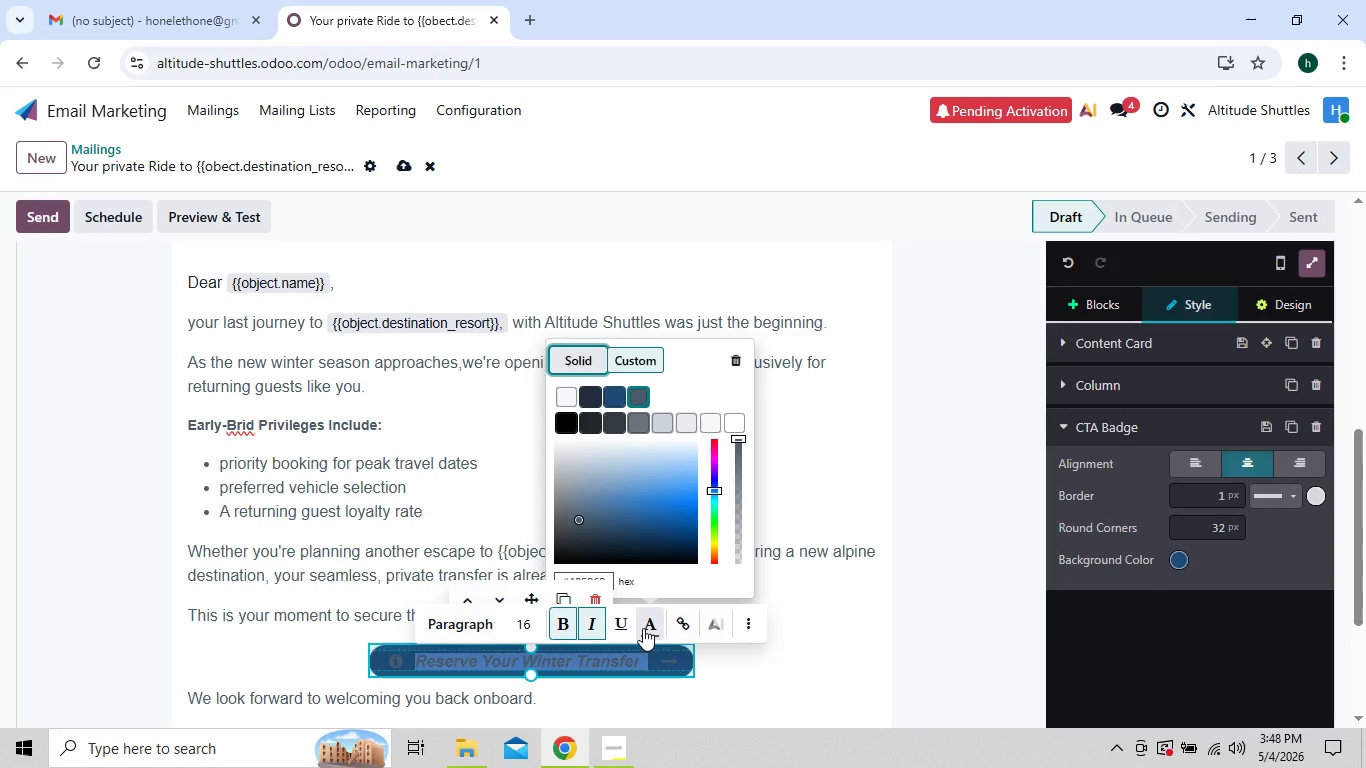 
type(ffff)
 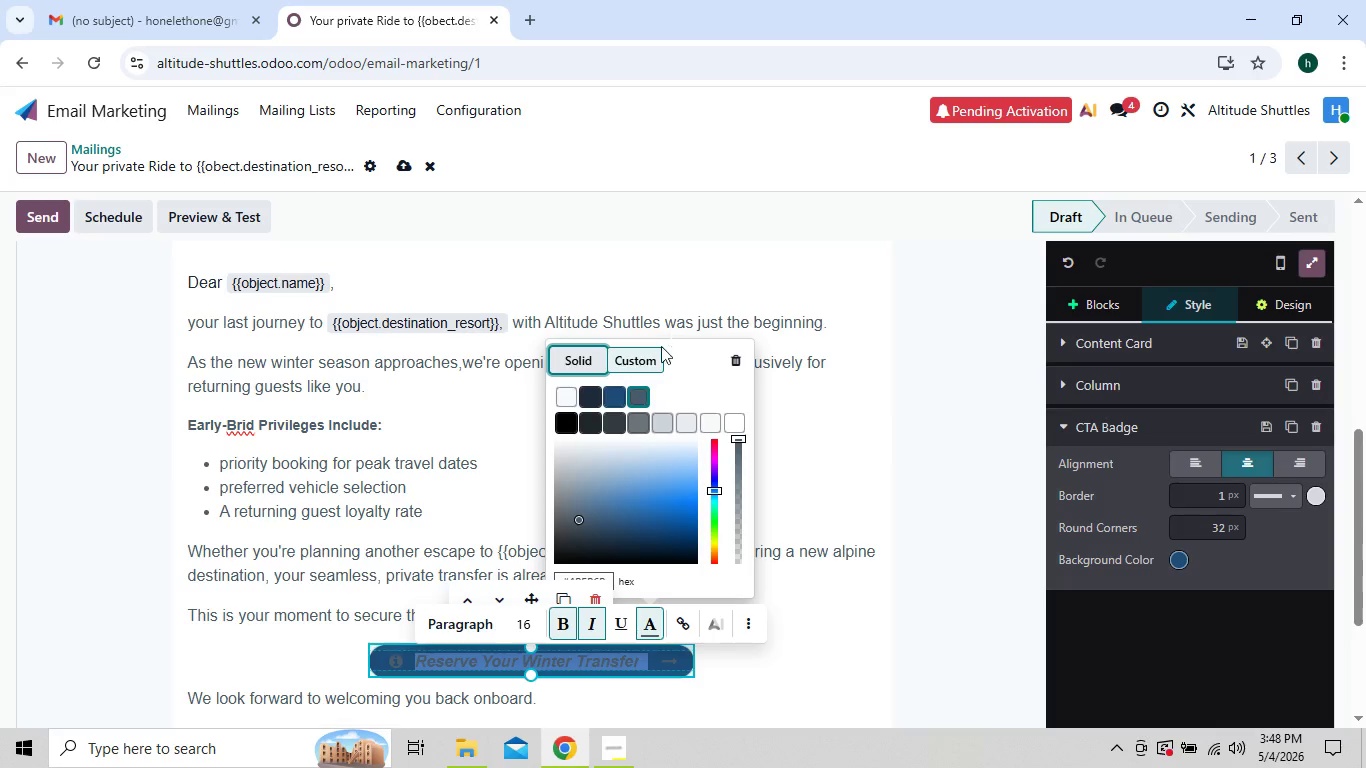 
left_click([645, 365])
 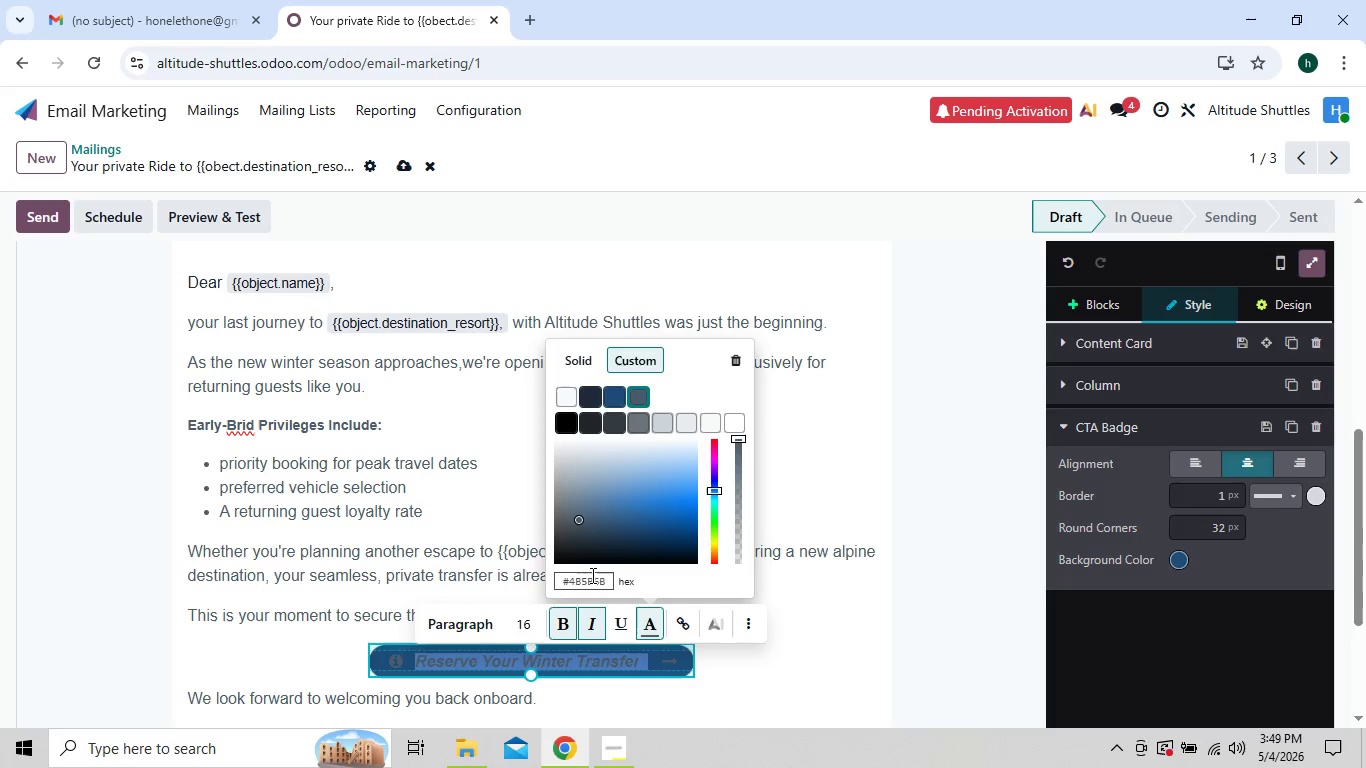 
left_click([597, 579])
 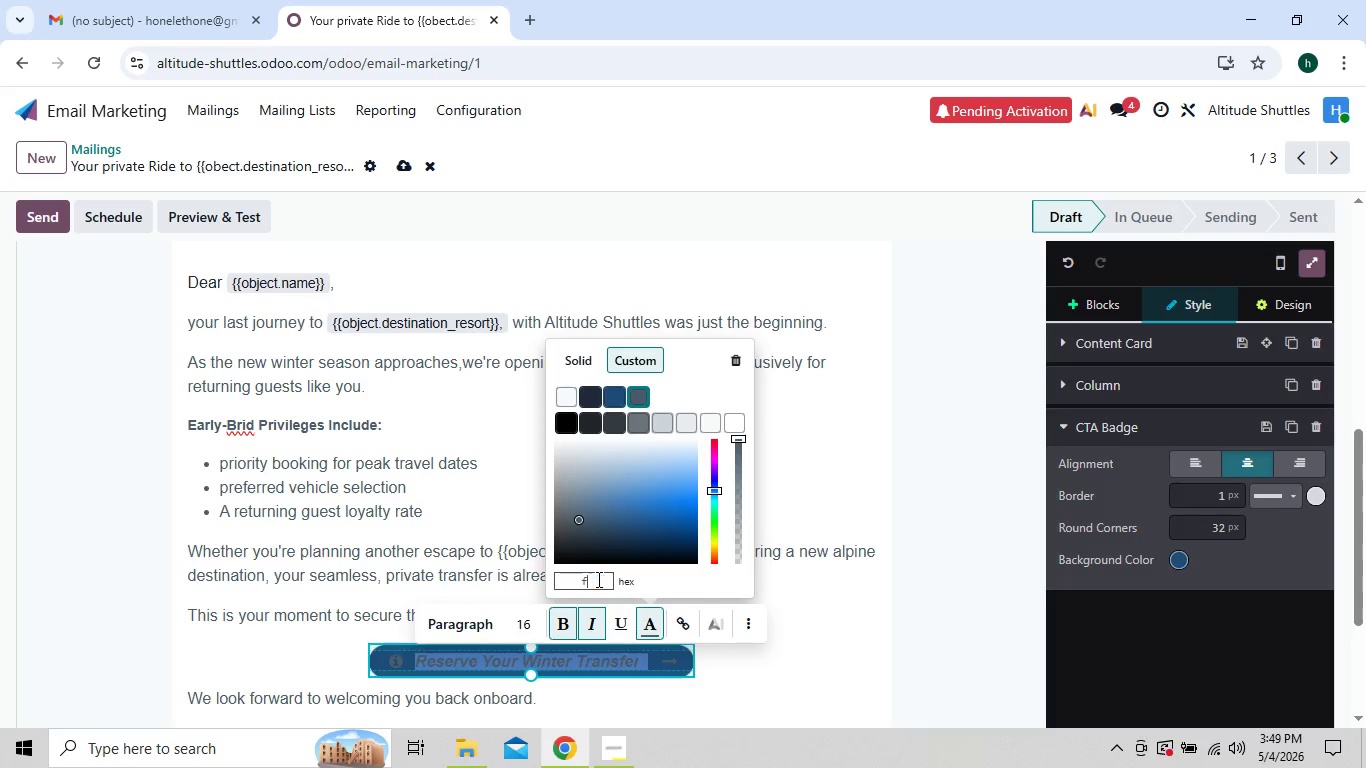 
type(ffffff)
 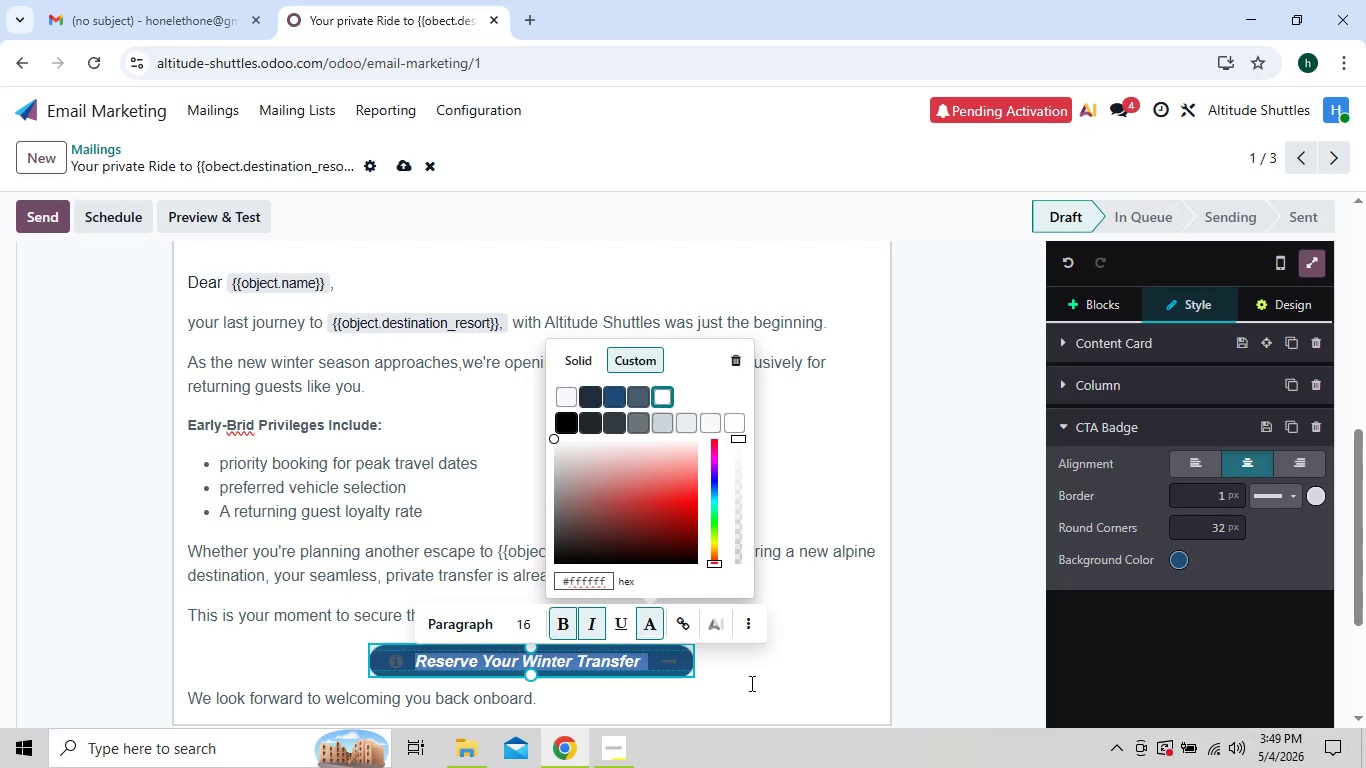 
left_click([765, 668])
 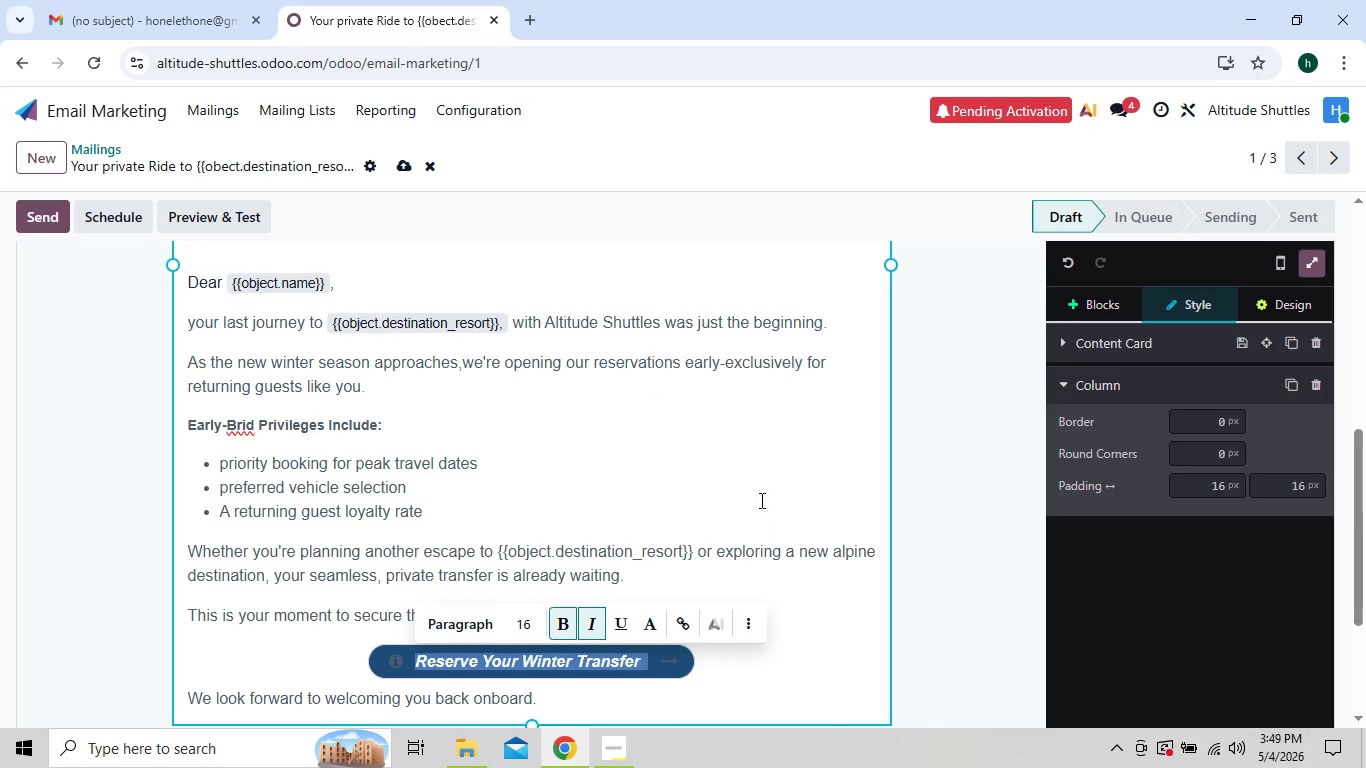 
left_click([762, 491])
 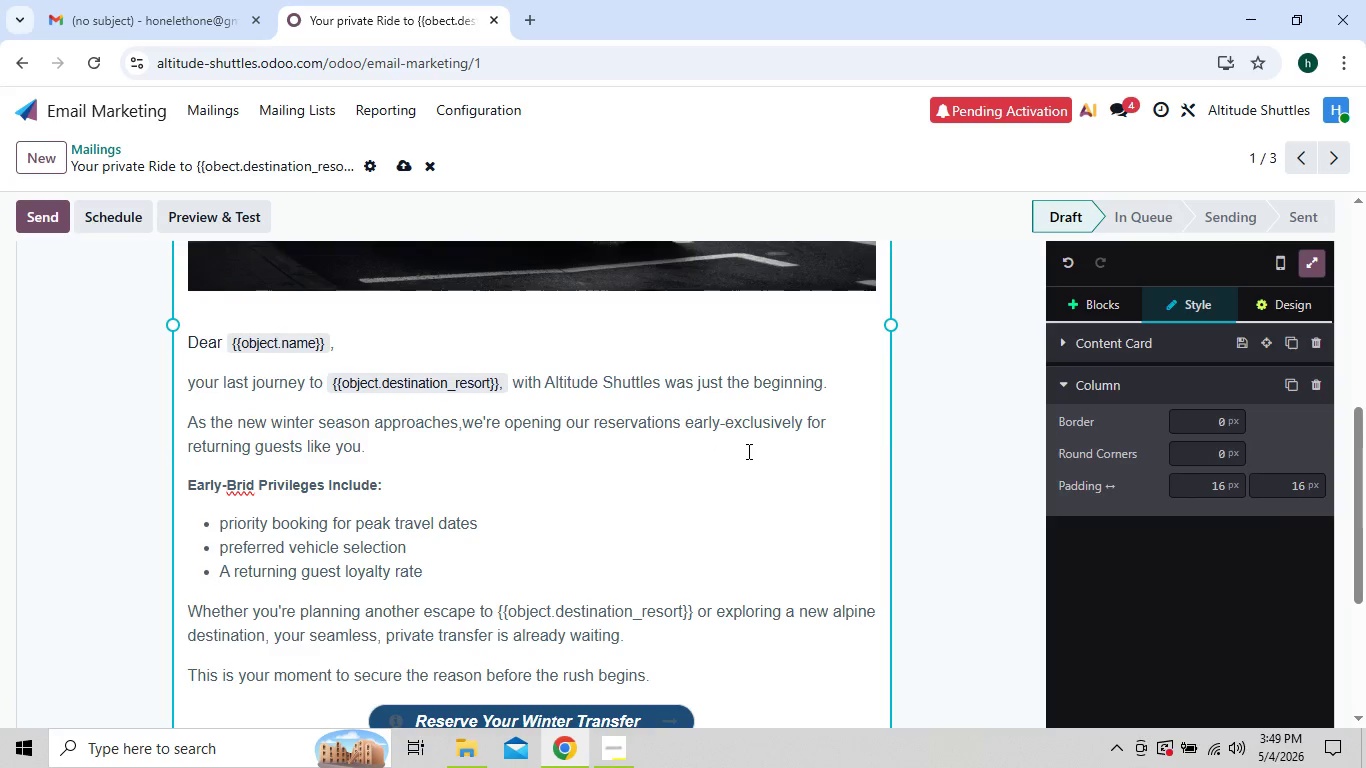 
wait(12.16)
 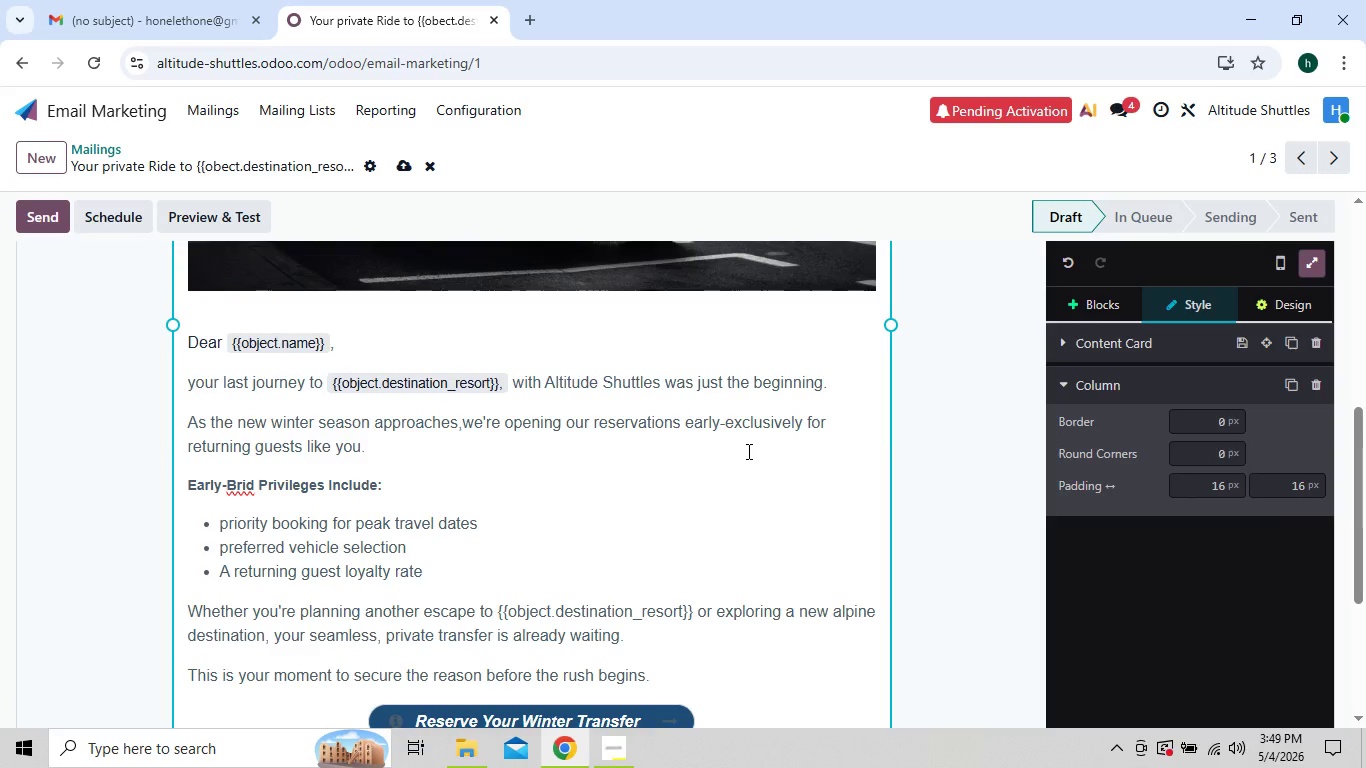 
left_click([407, 172])
 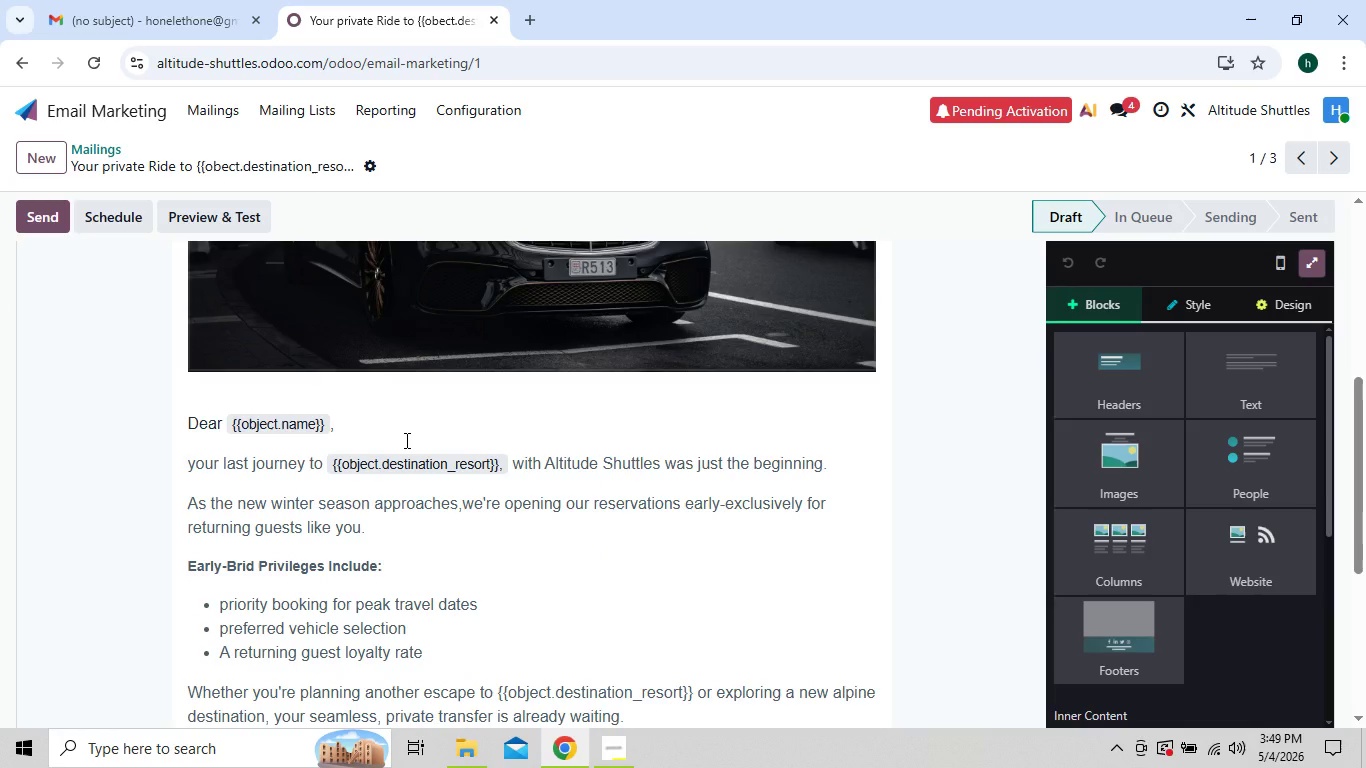 
wait(15.87)
 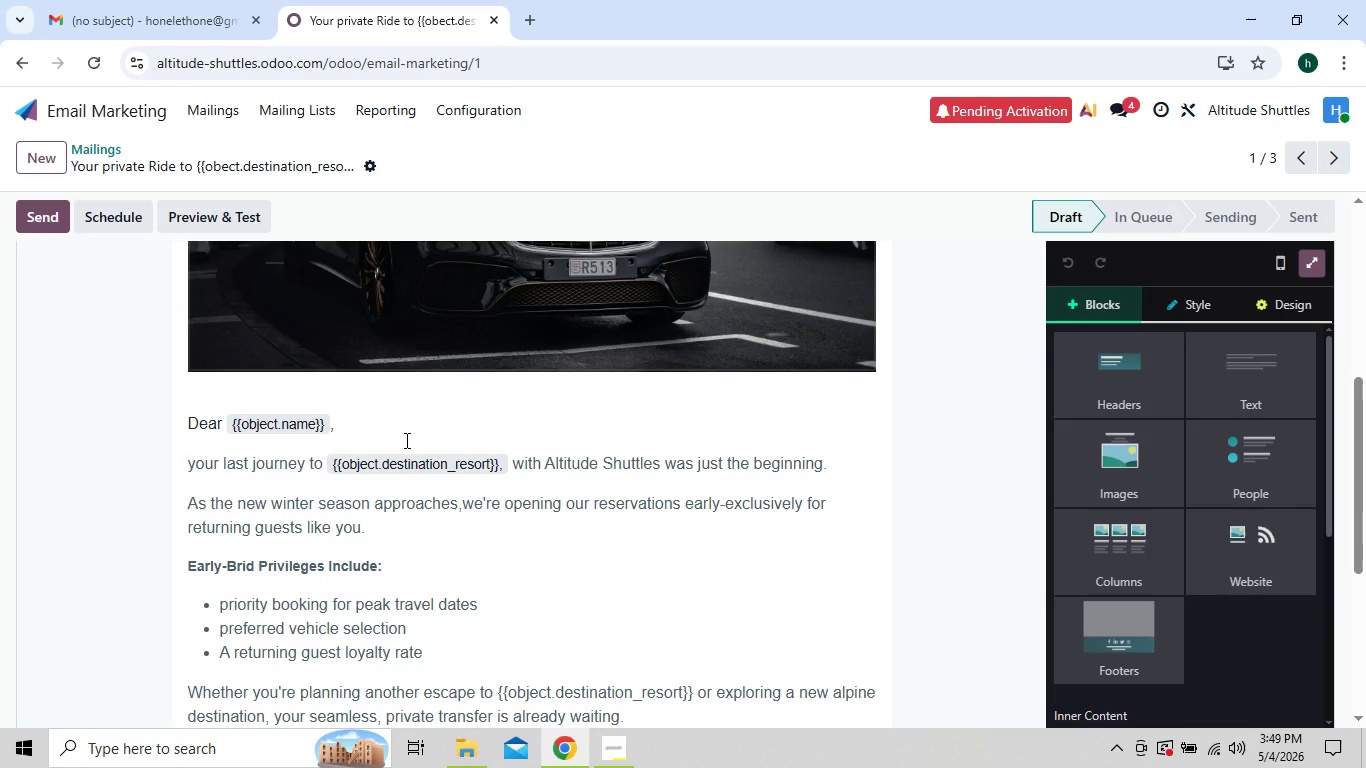 
mouse_move([225, 295])
 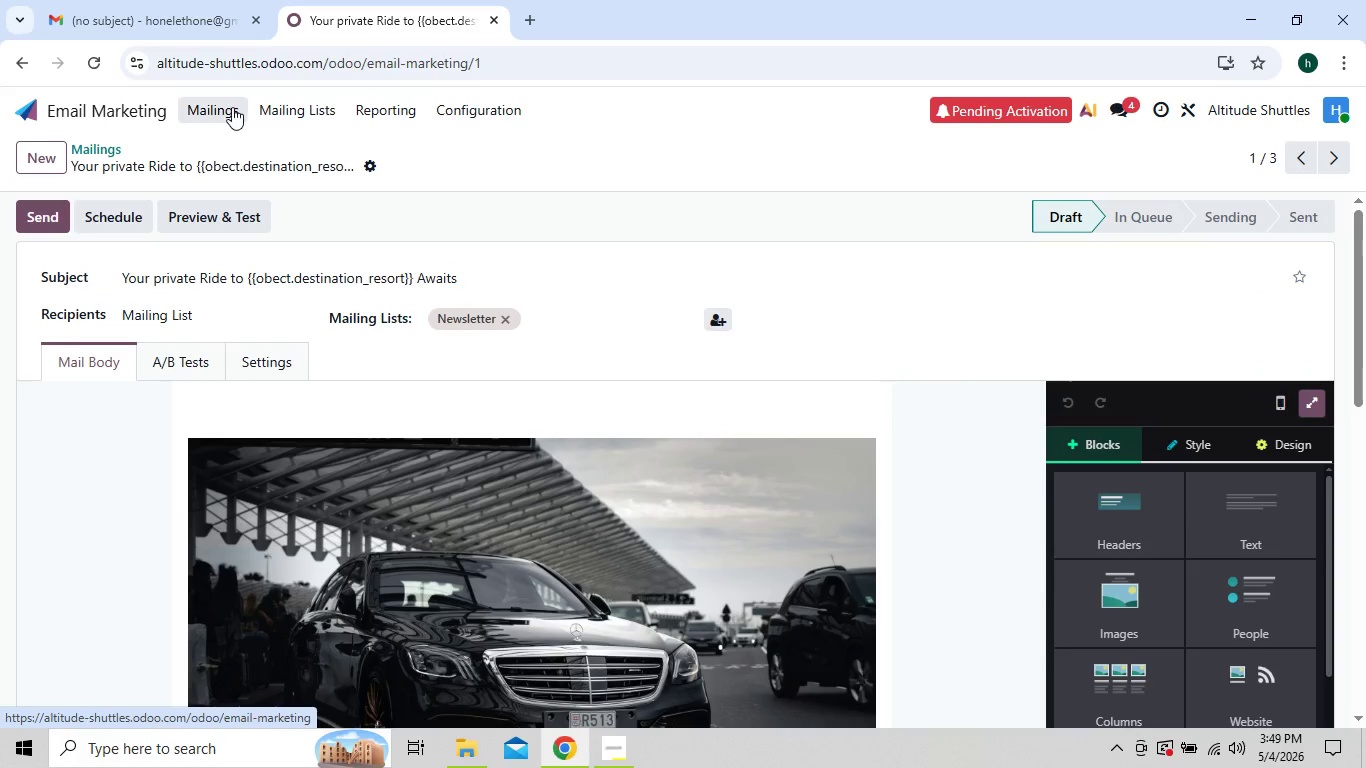 
left_click([232, 107])
 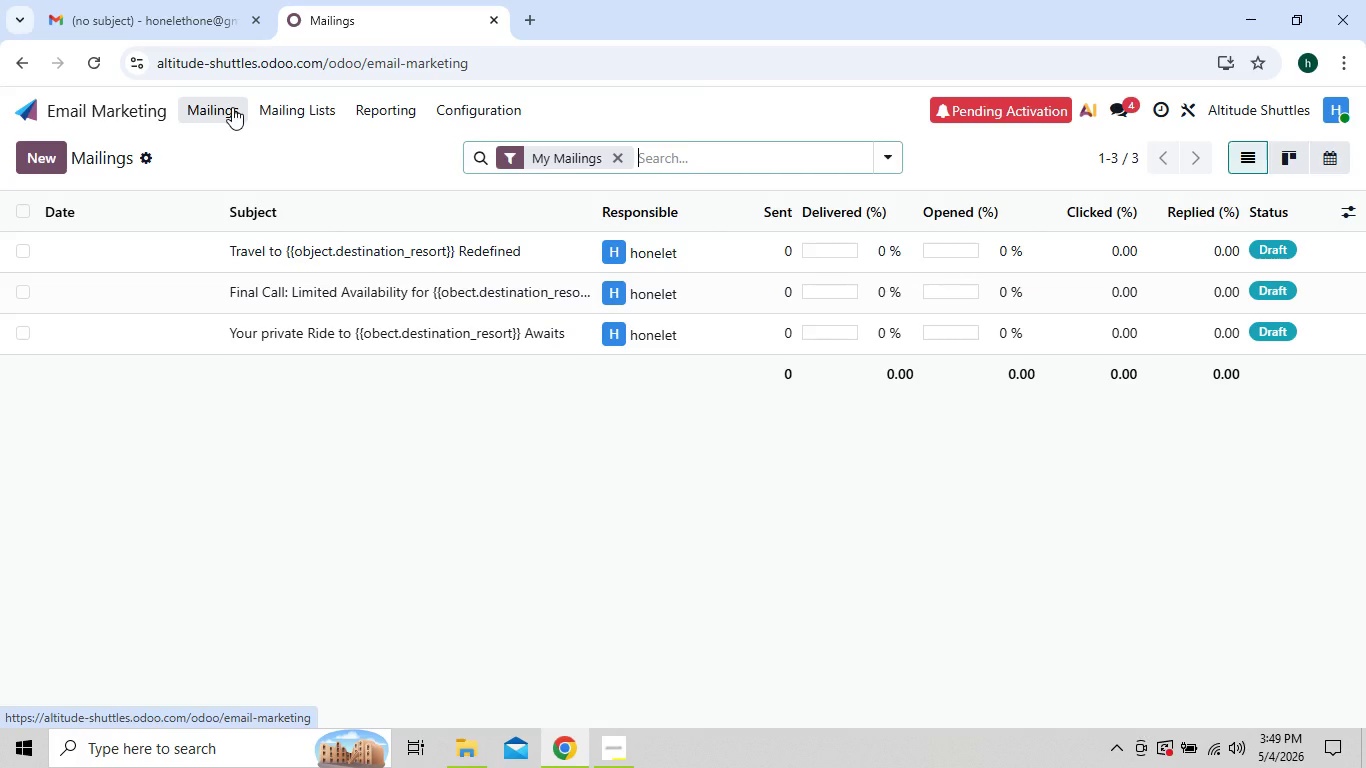 
wait(6.62)
 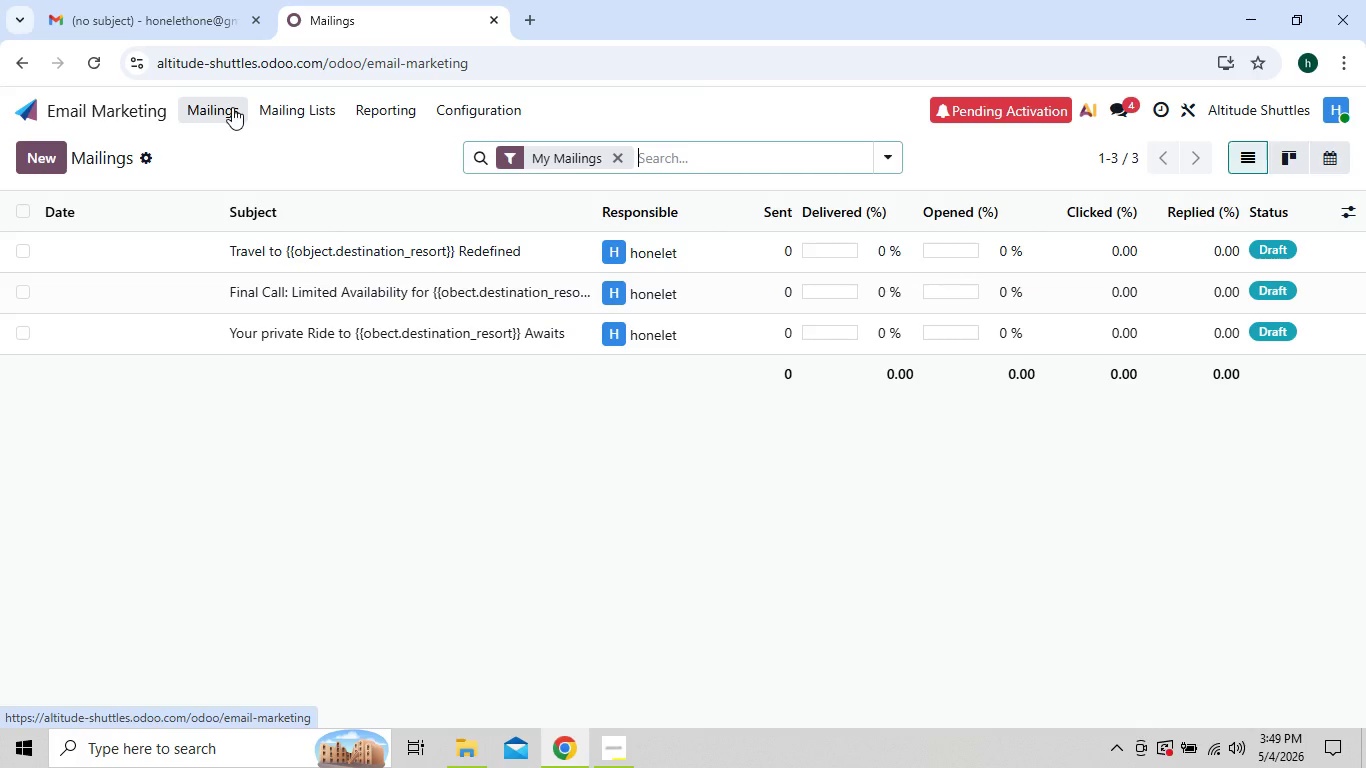 
double_click([283, 252])
 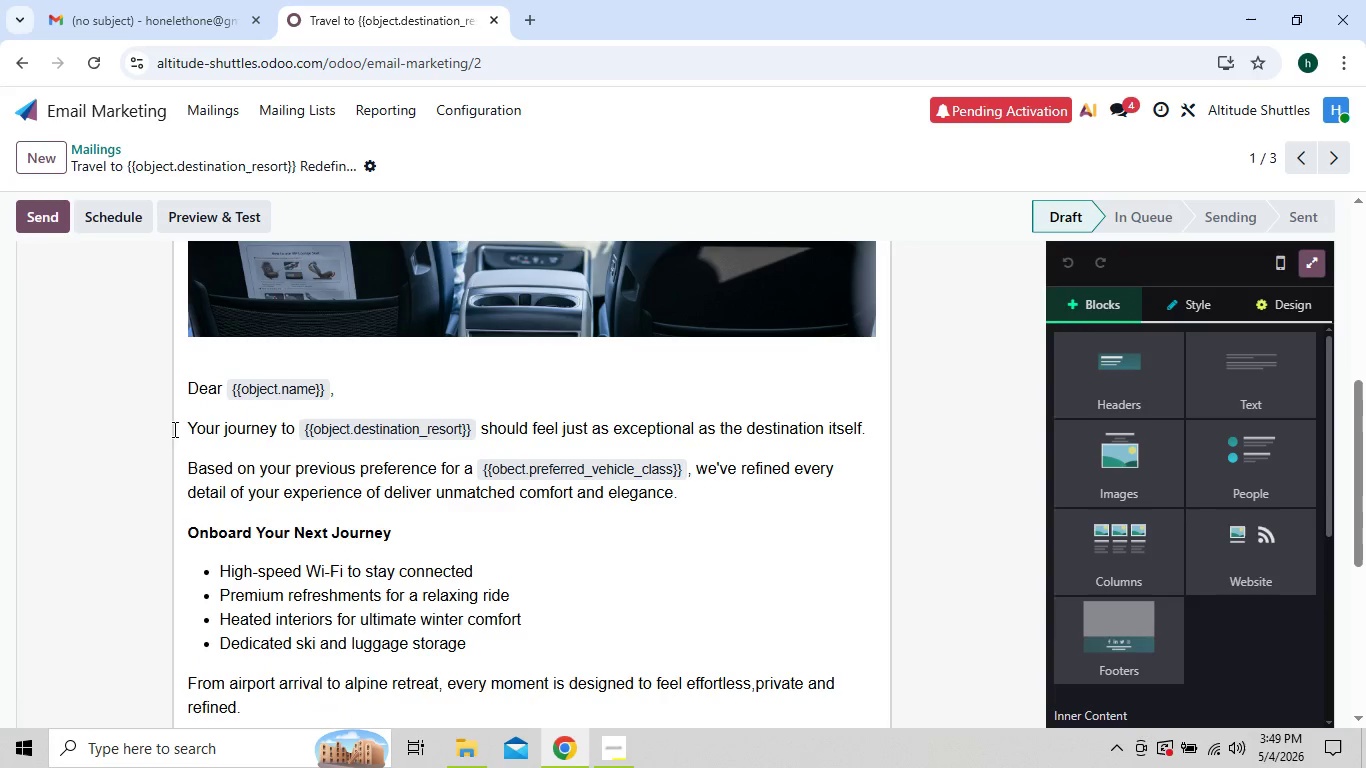 
wait(5.91)
 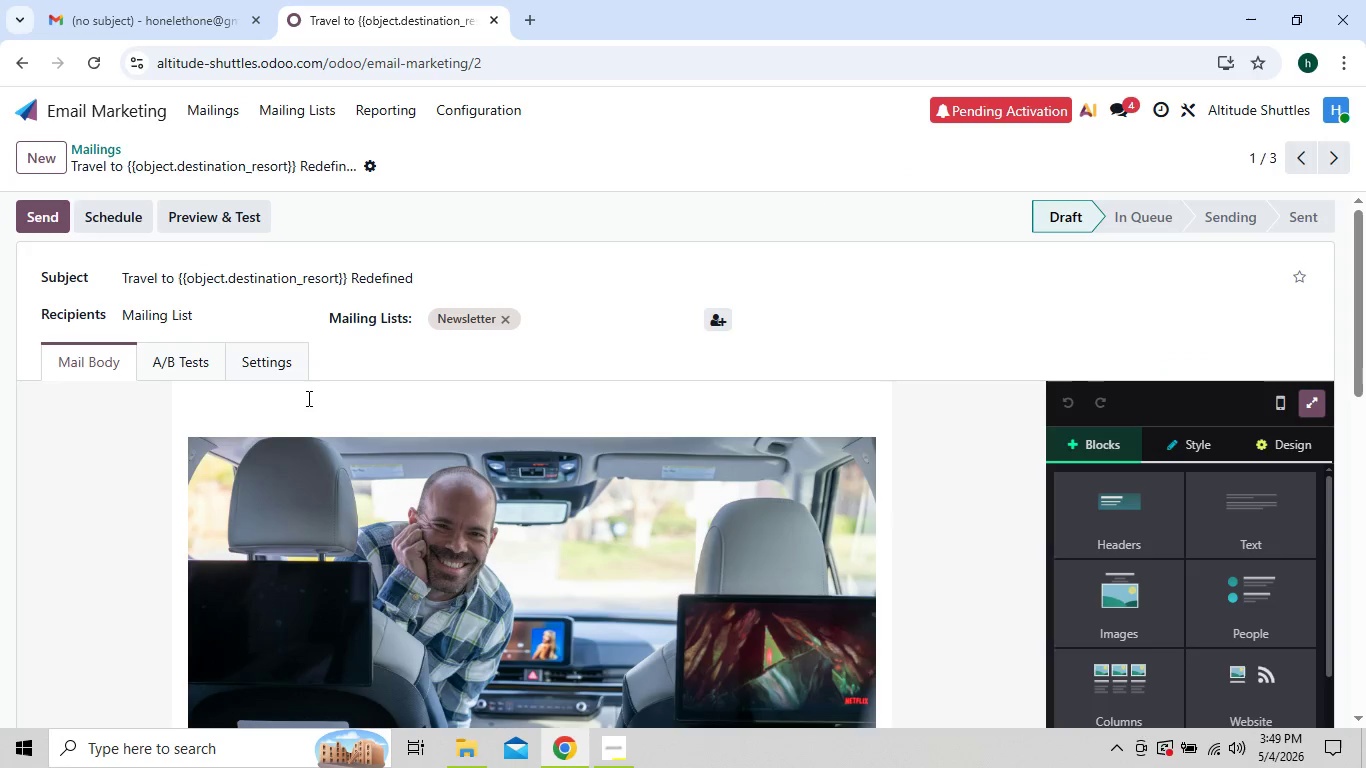 
left_click_drag(start_coordinate=[188, 388], to_coordinate=[336, 393])
 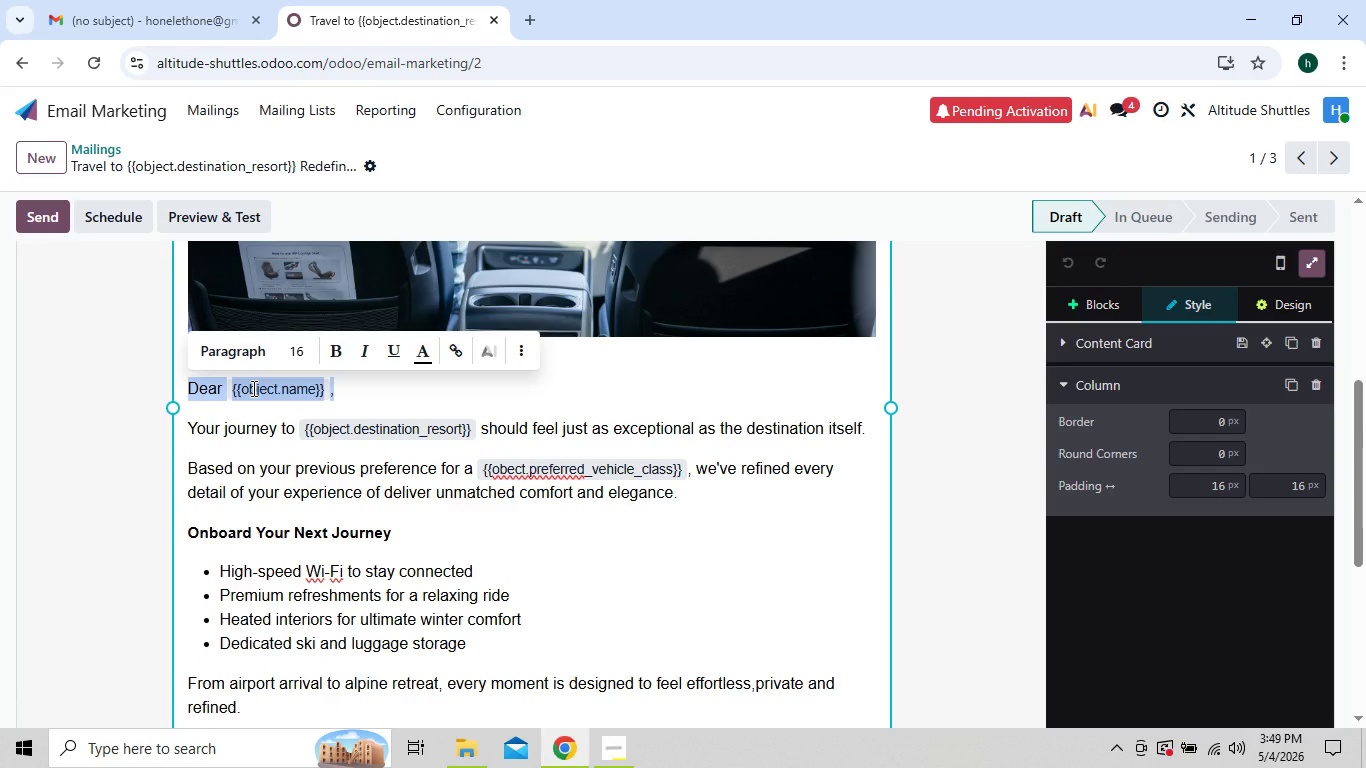 
wait(14.25)
 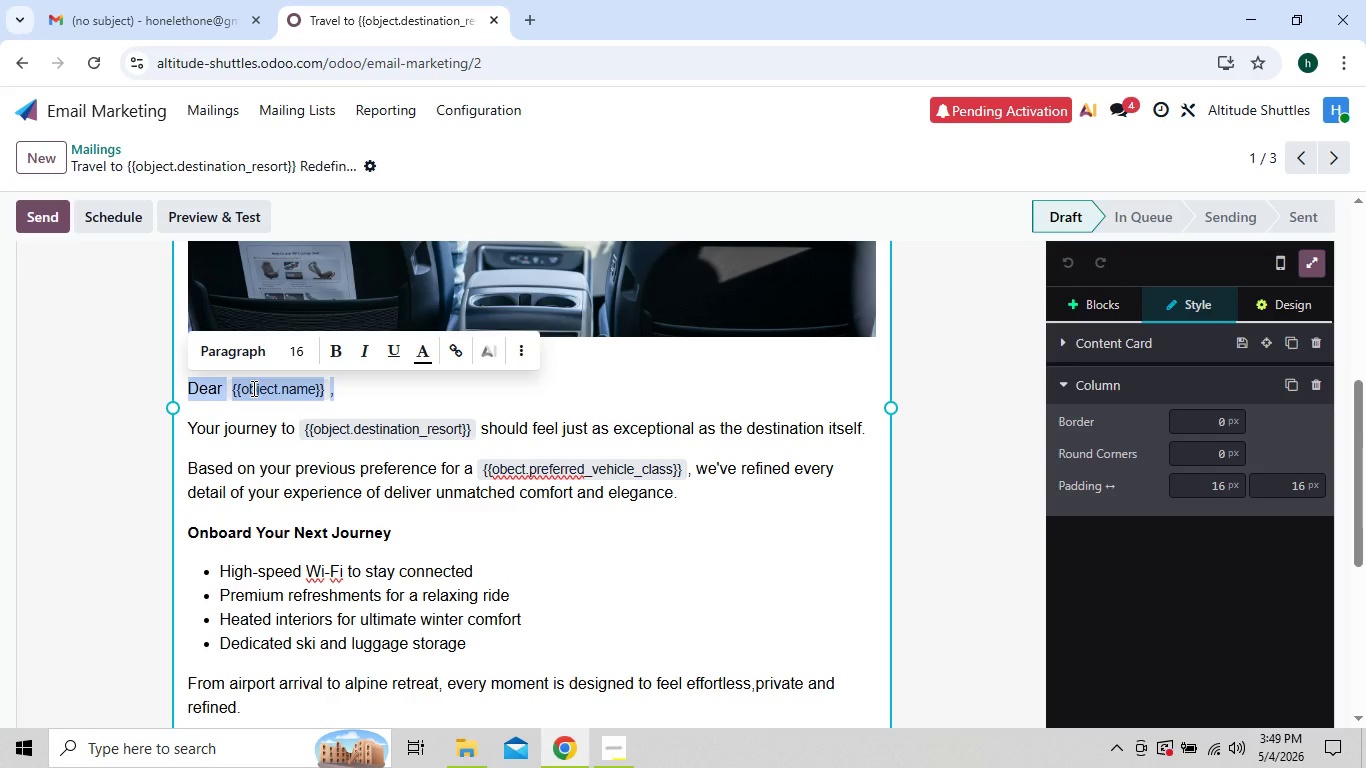 
left_click([576, 526])
 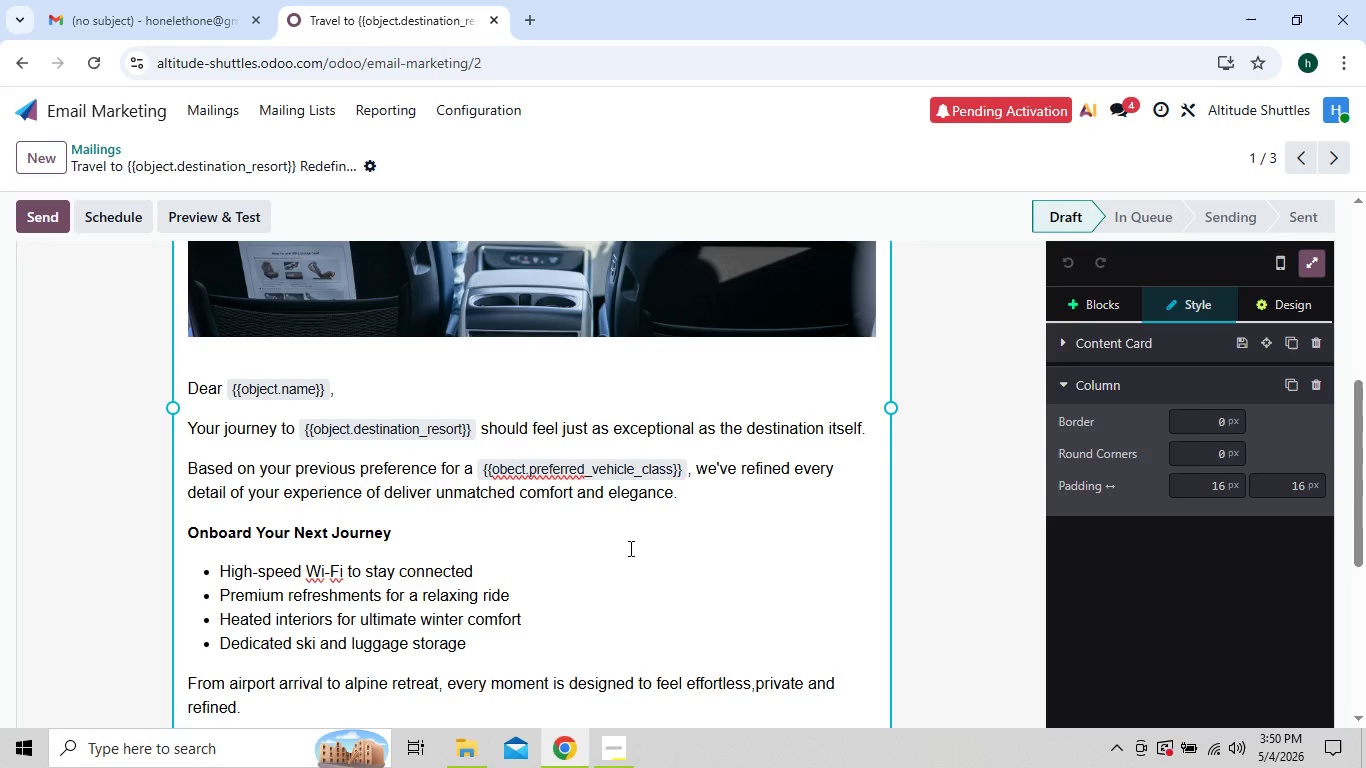 
left_click([630, 549])
 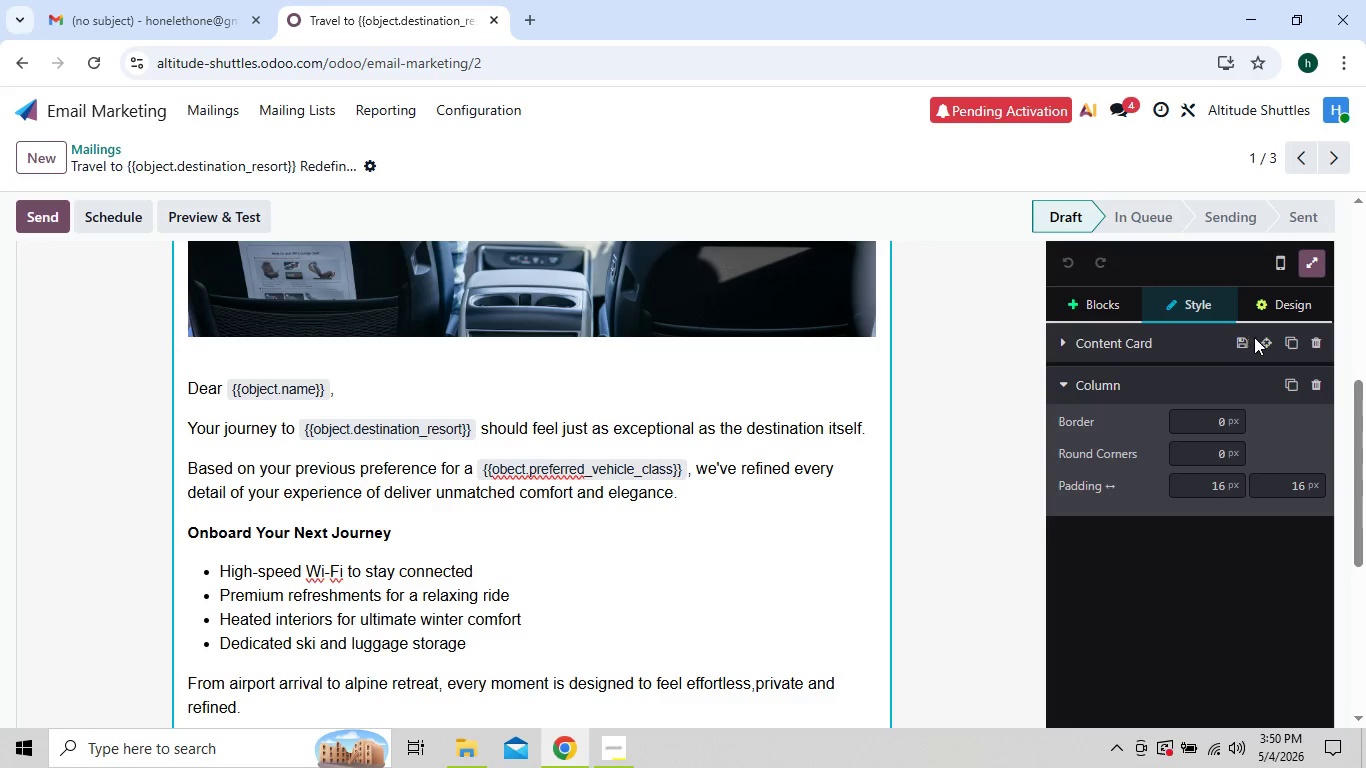 
left_click([1269, 313])
 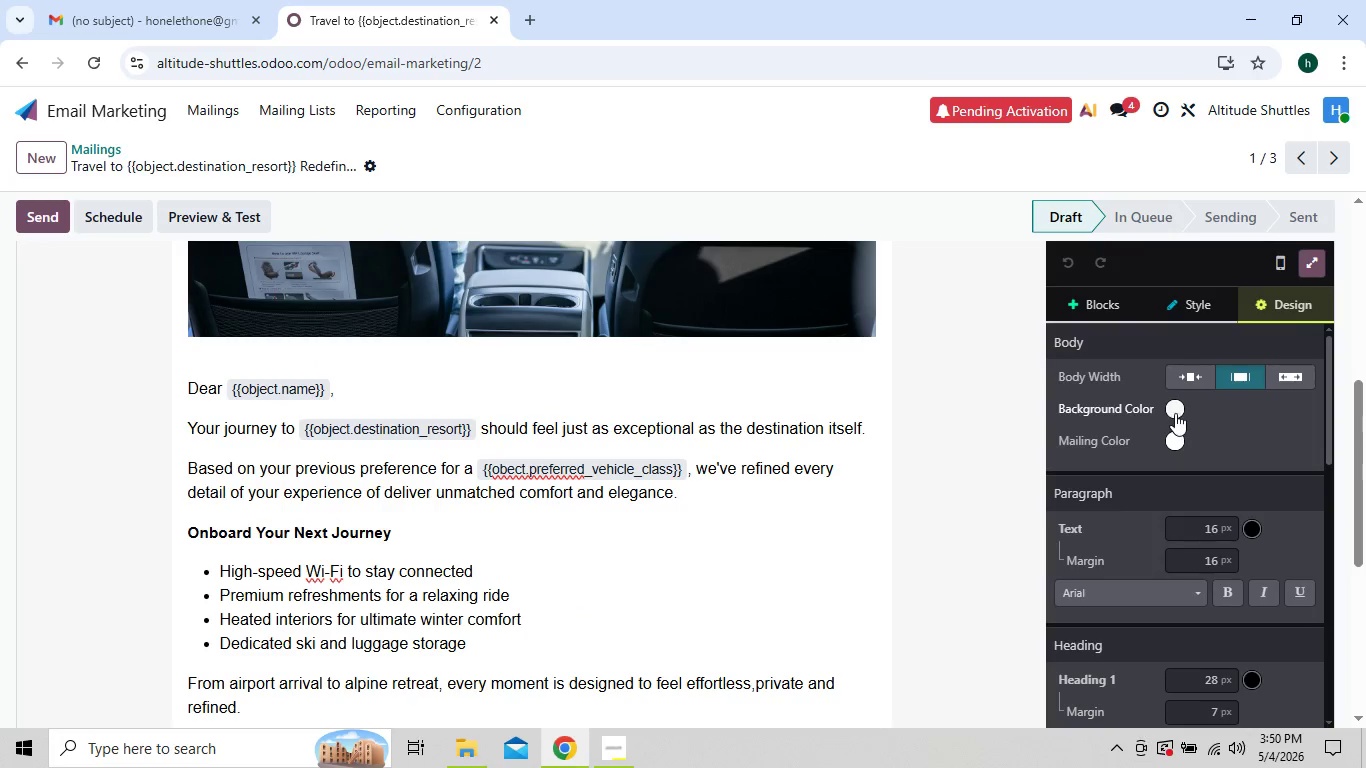 
left_click([1170, 410])
 